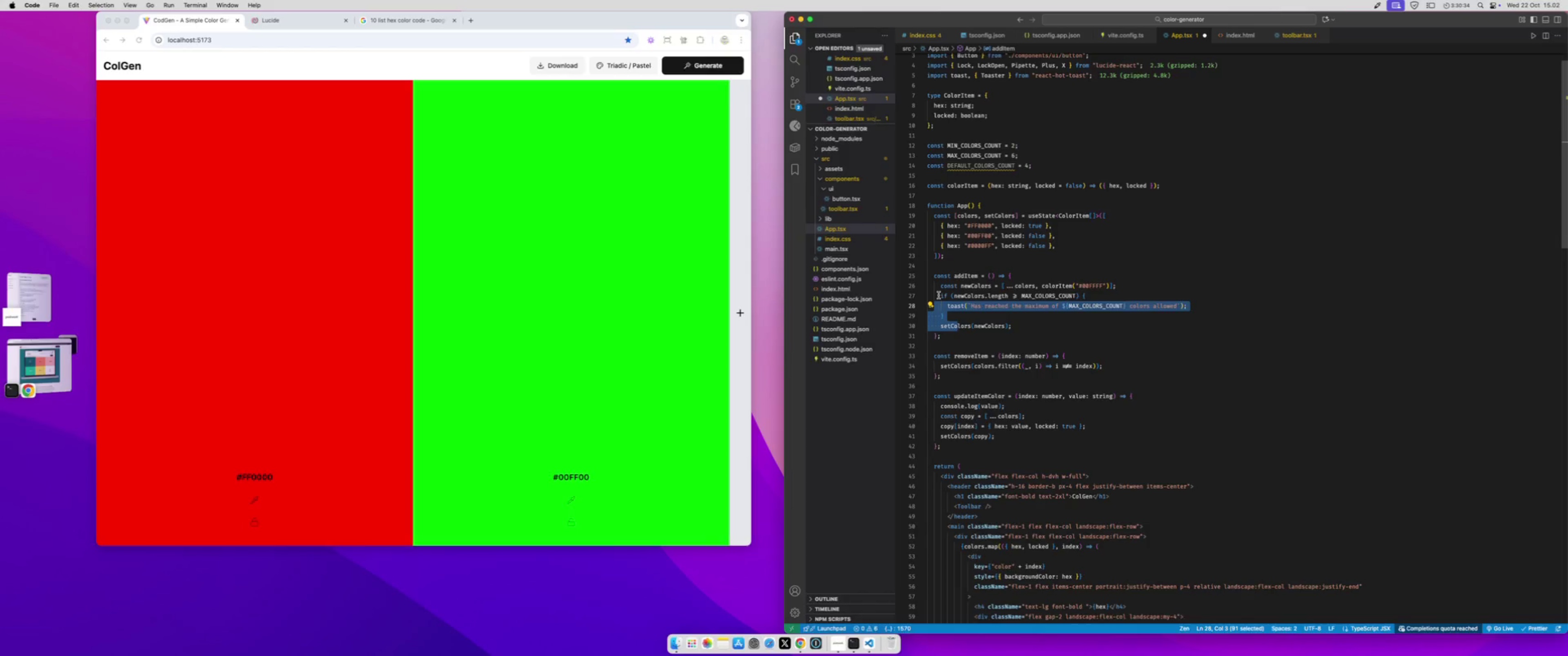 
left_click_drag(start_coordinate=[939, 295], to_coordinate=[954, 313])
 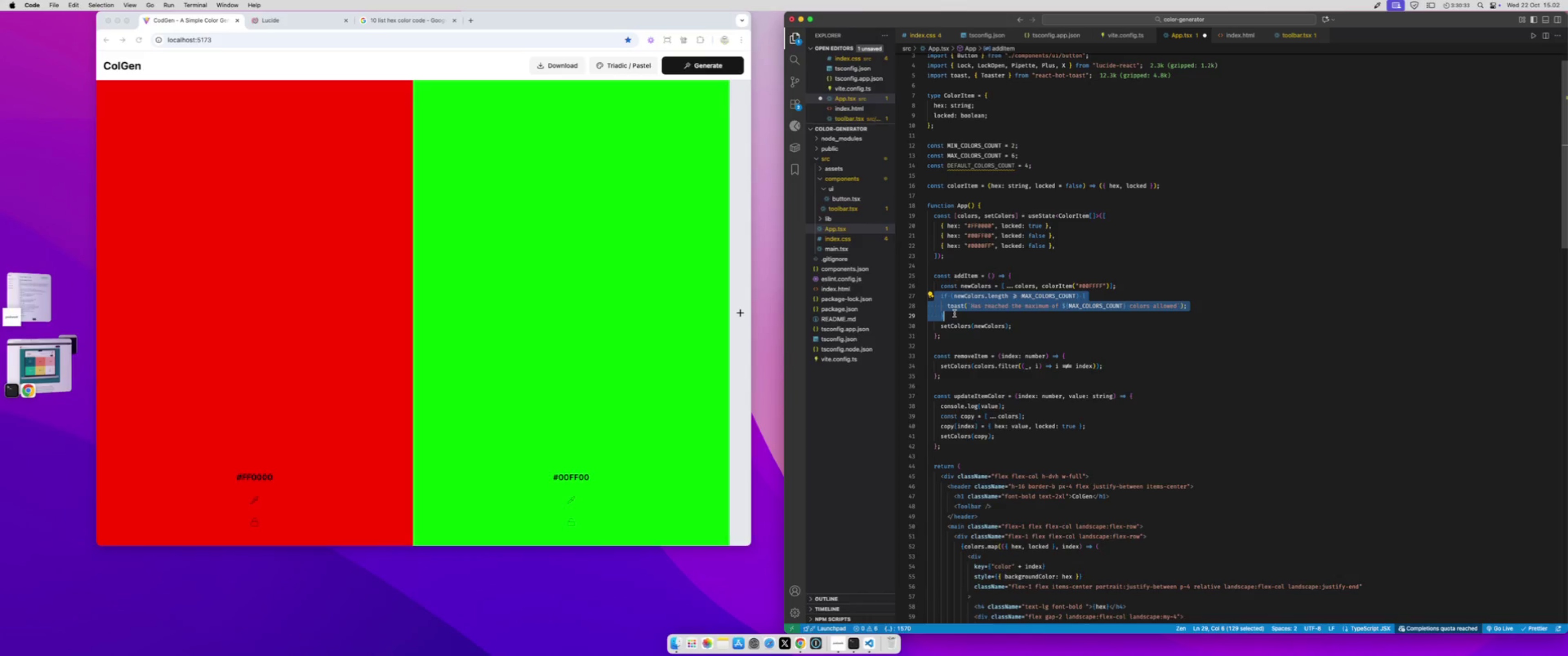 
key(Meta+C)
 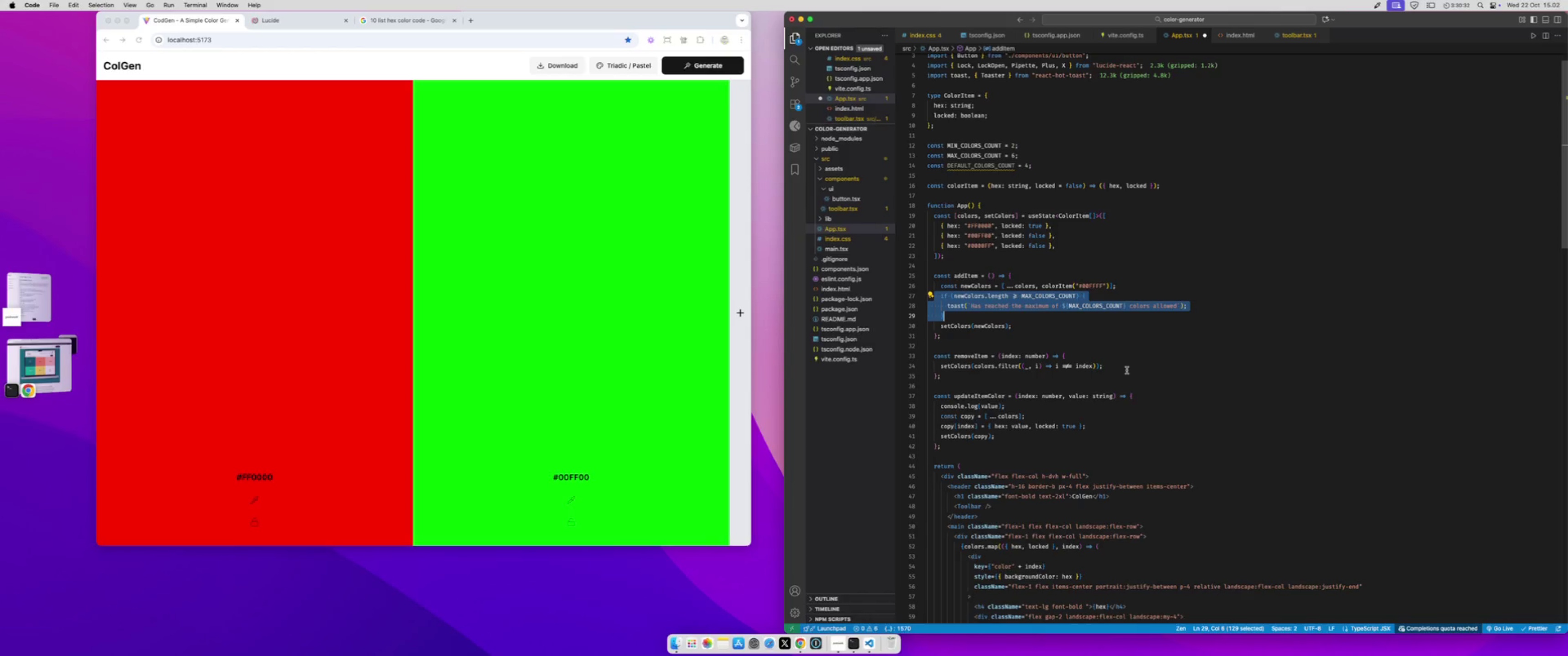 
left_click([1126, 369])
 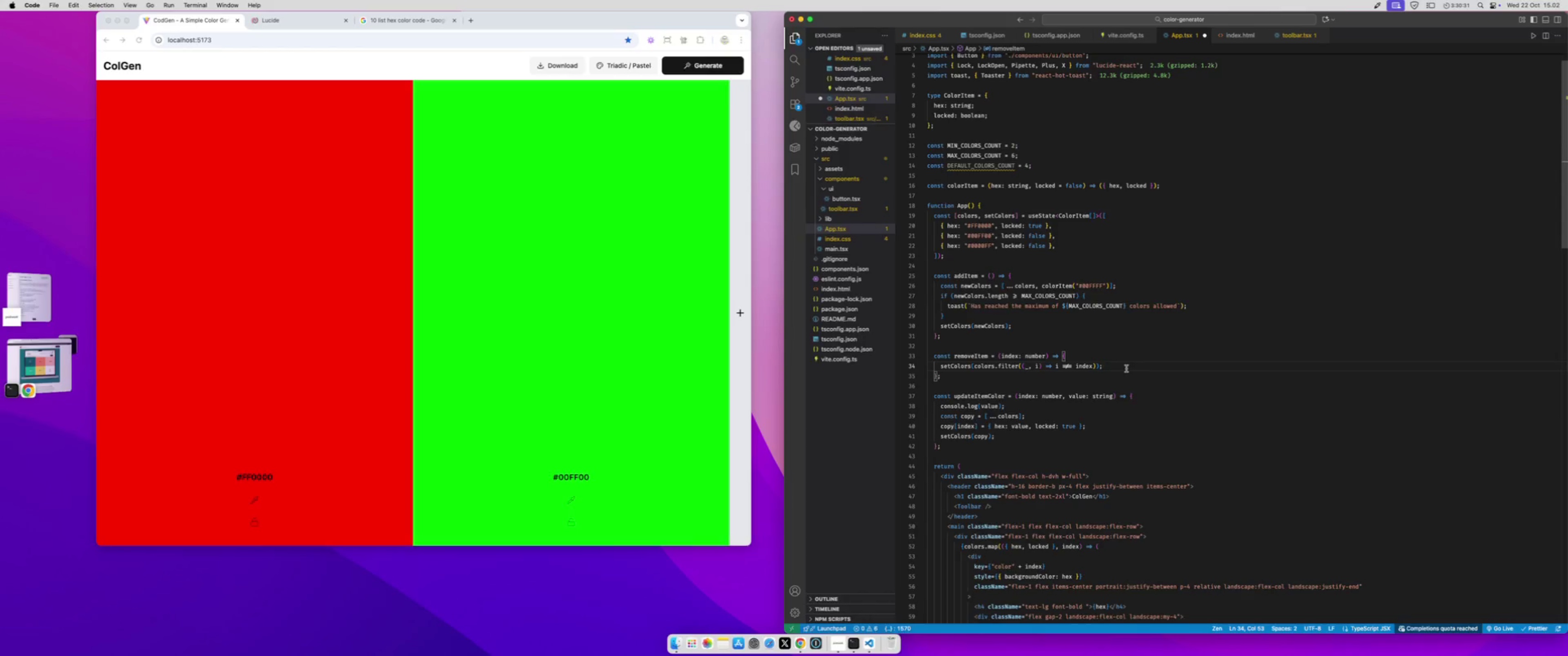 
key(Enter)
 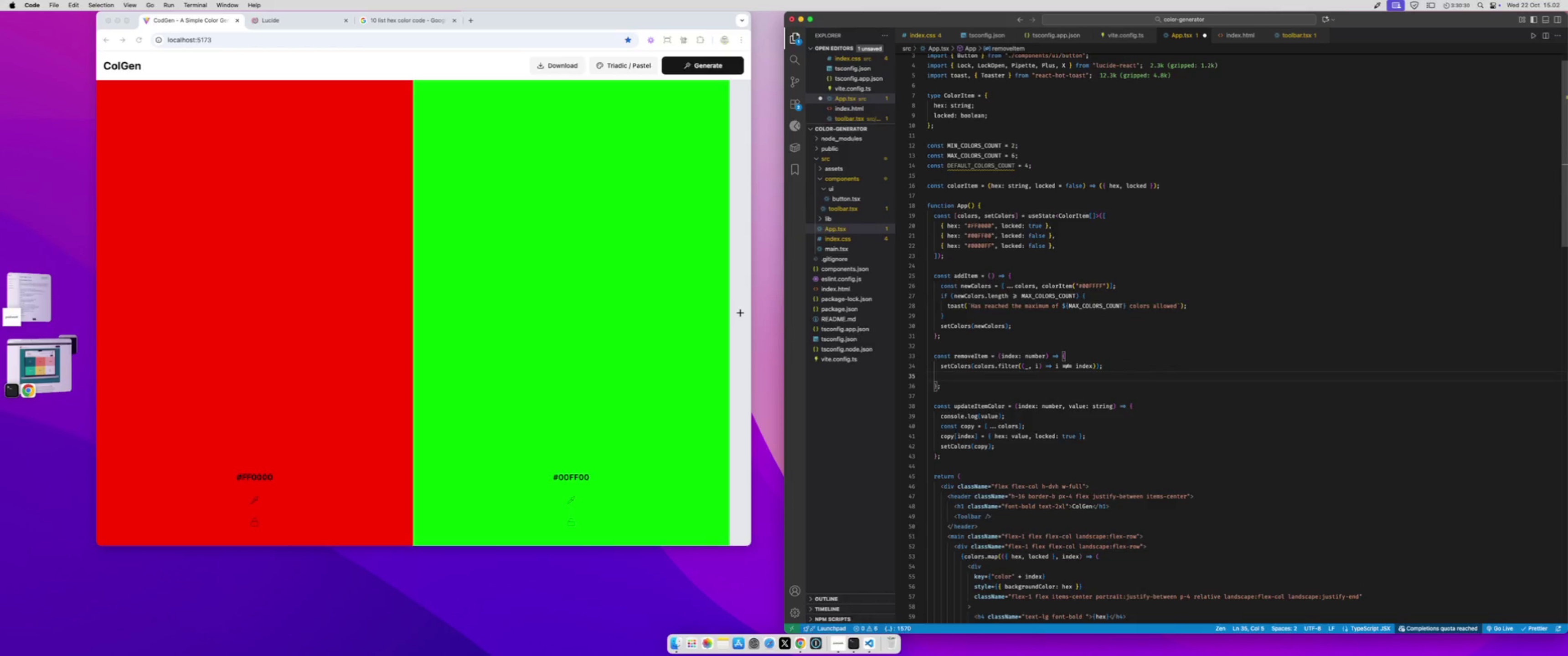 
key(ArrowUp)
 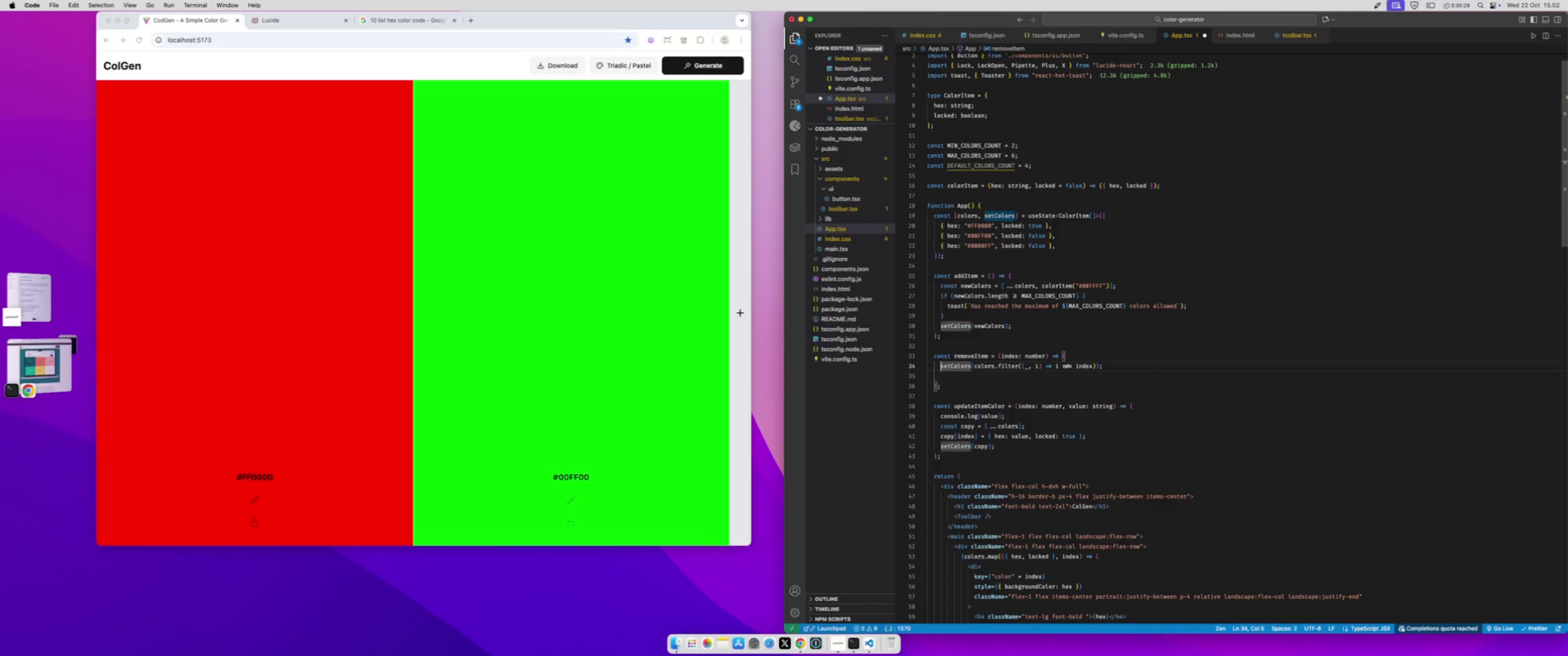 
key(Enter)
 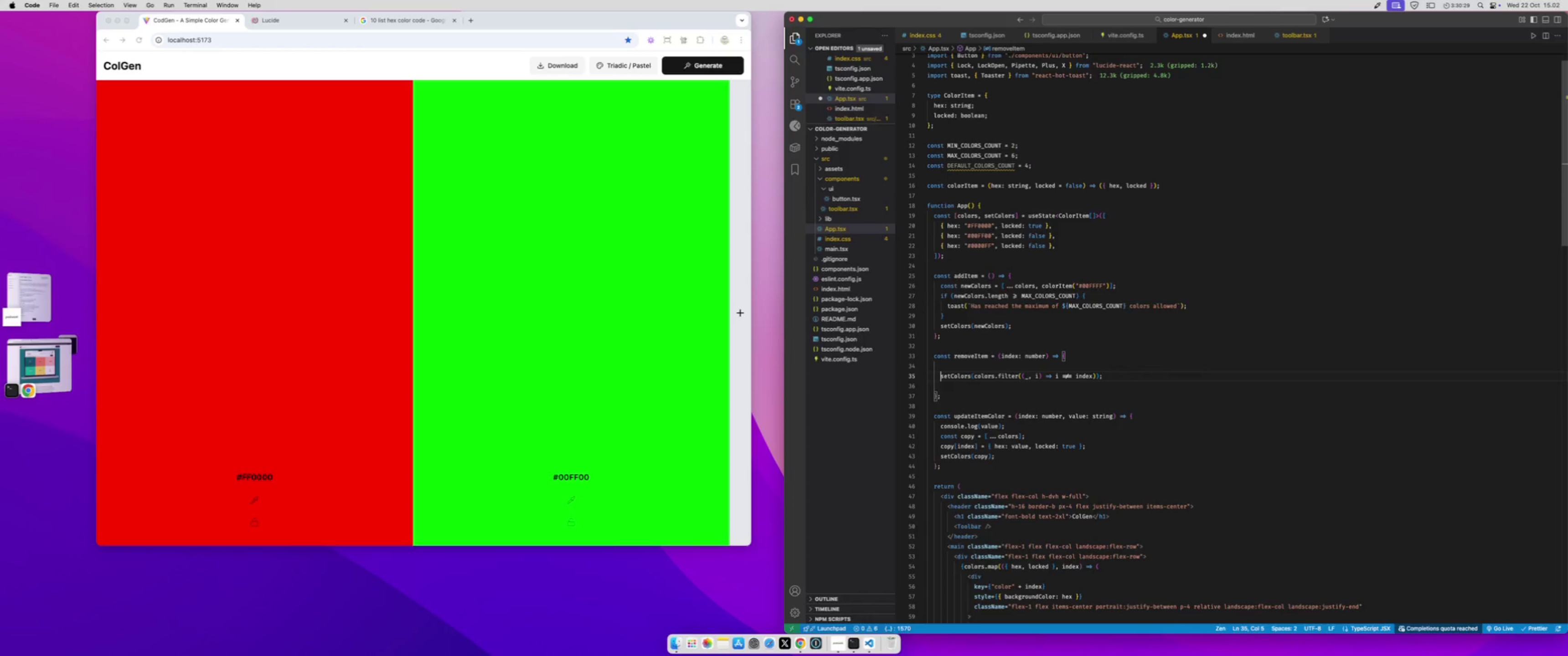 
key(ArrowUp)
 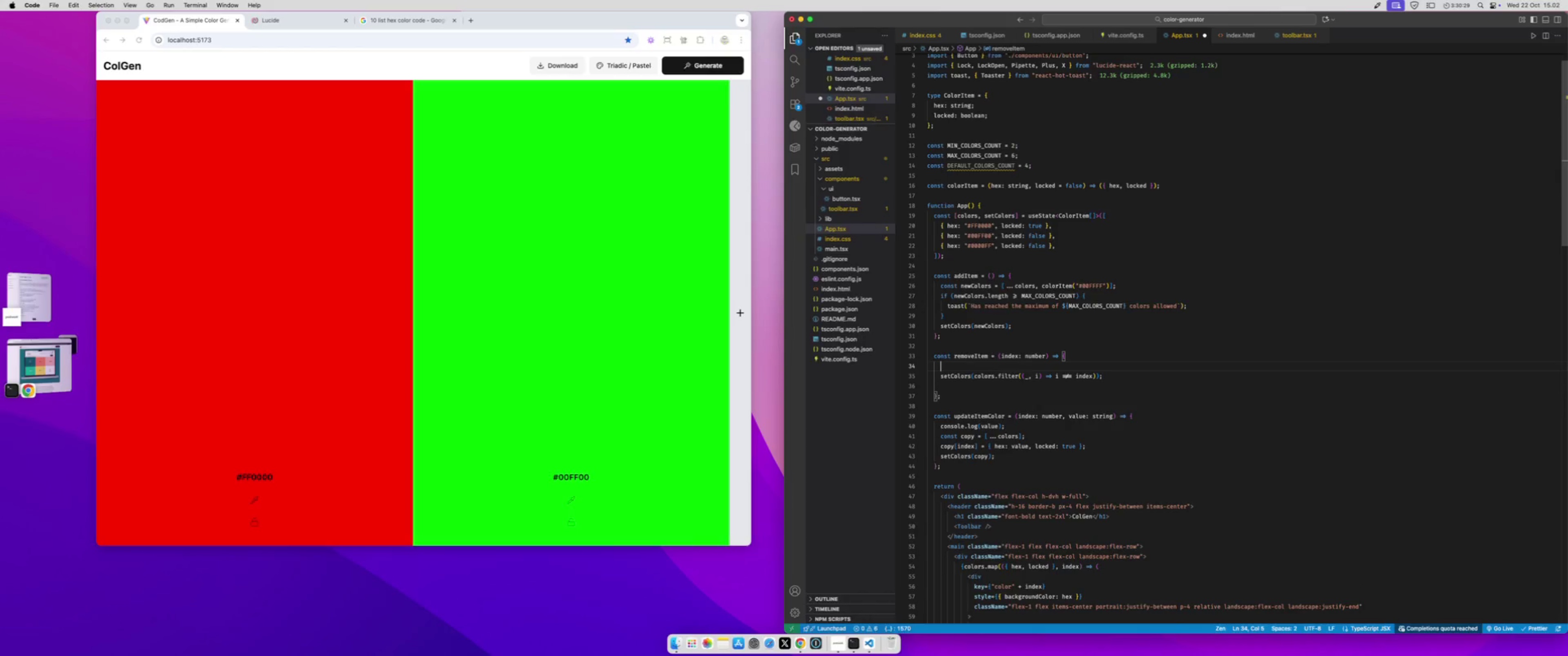 
key(Meta+CommandLeft)
 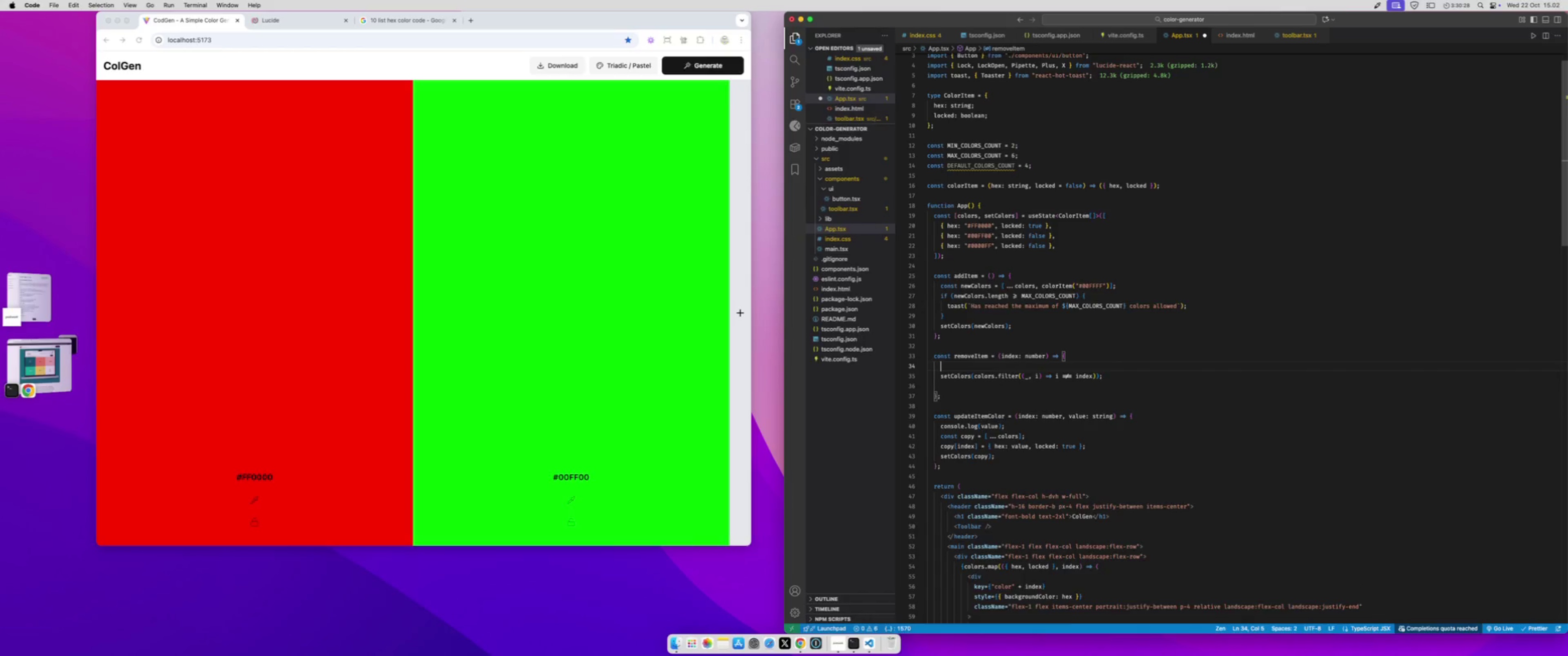 
key(Meta+V)
 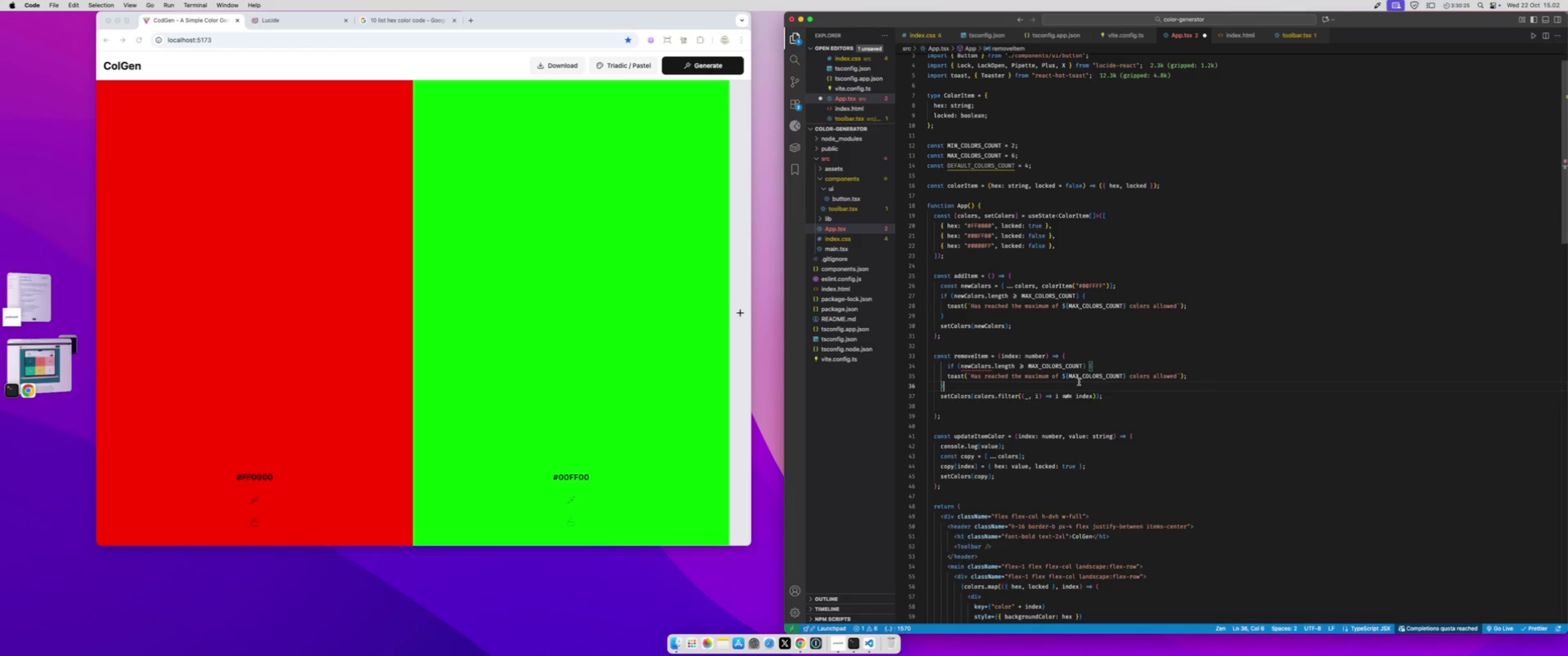 
left_click_drag(start_coordinate=[1096, 396], to_coordinate=[974, 397])
 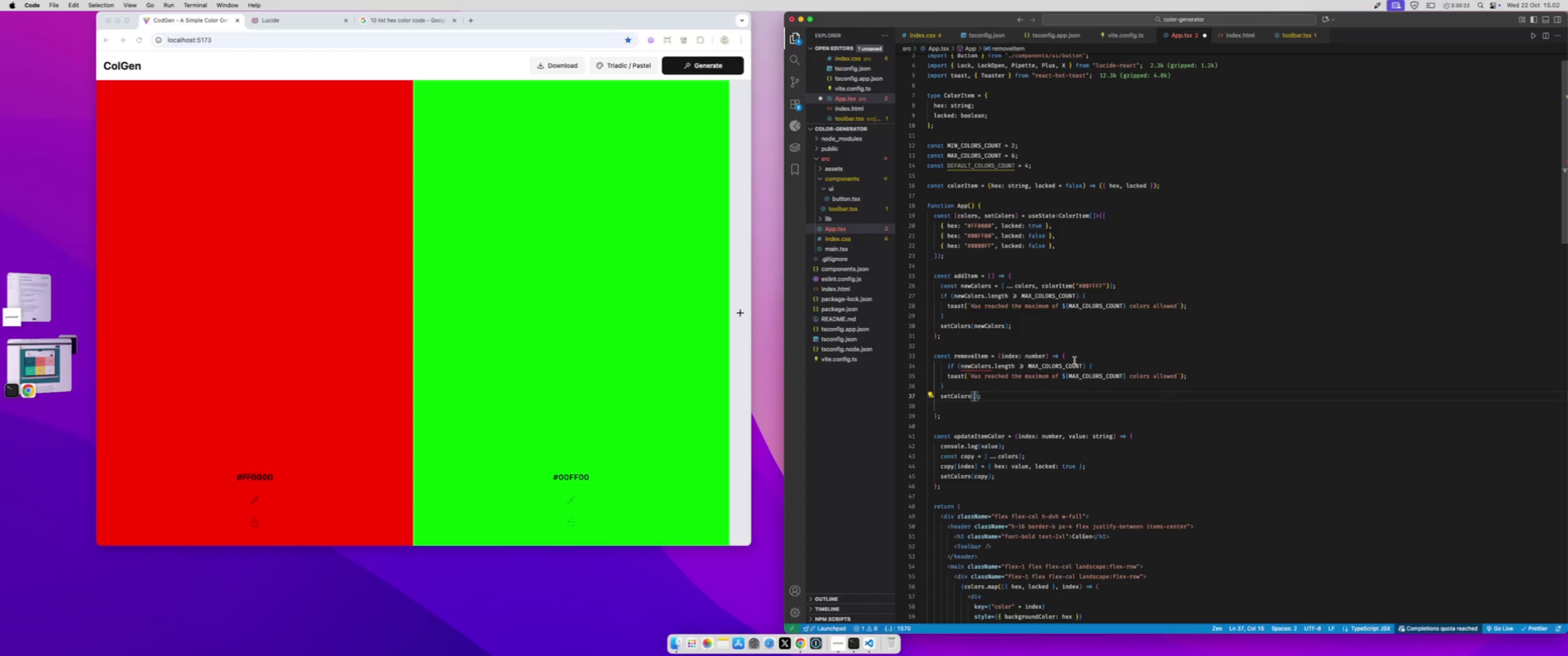 
key(Meta+X)
 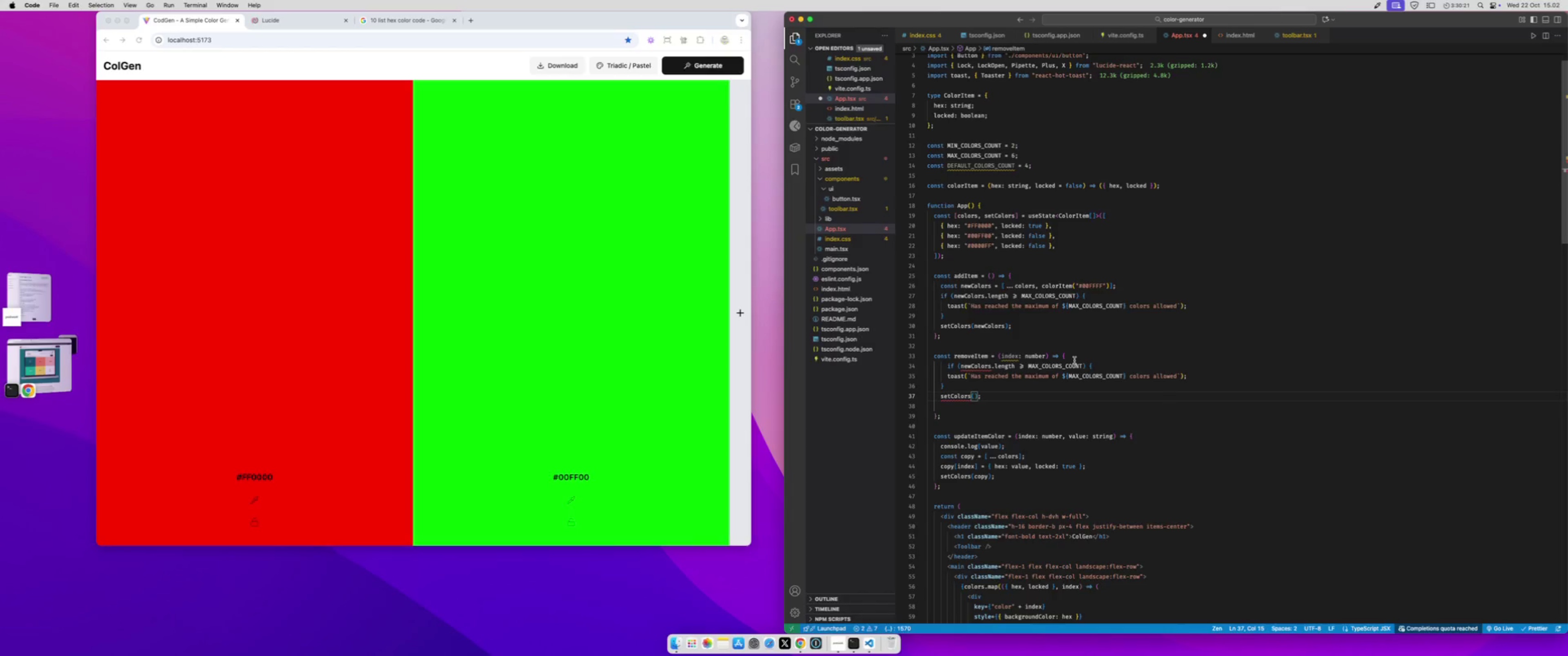 
type(newColors)
 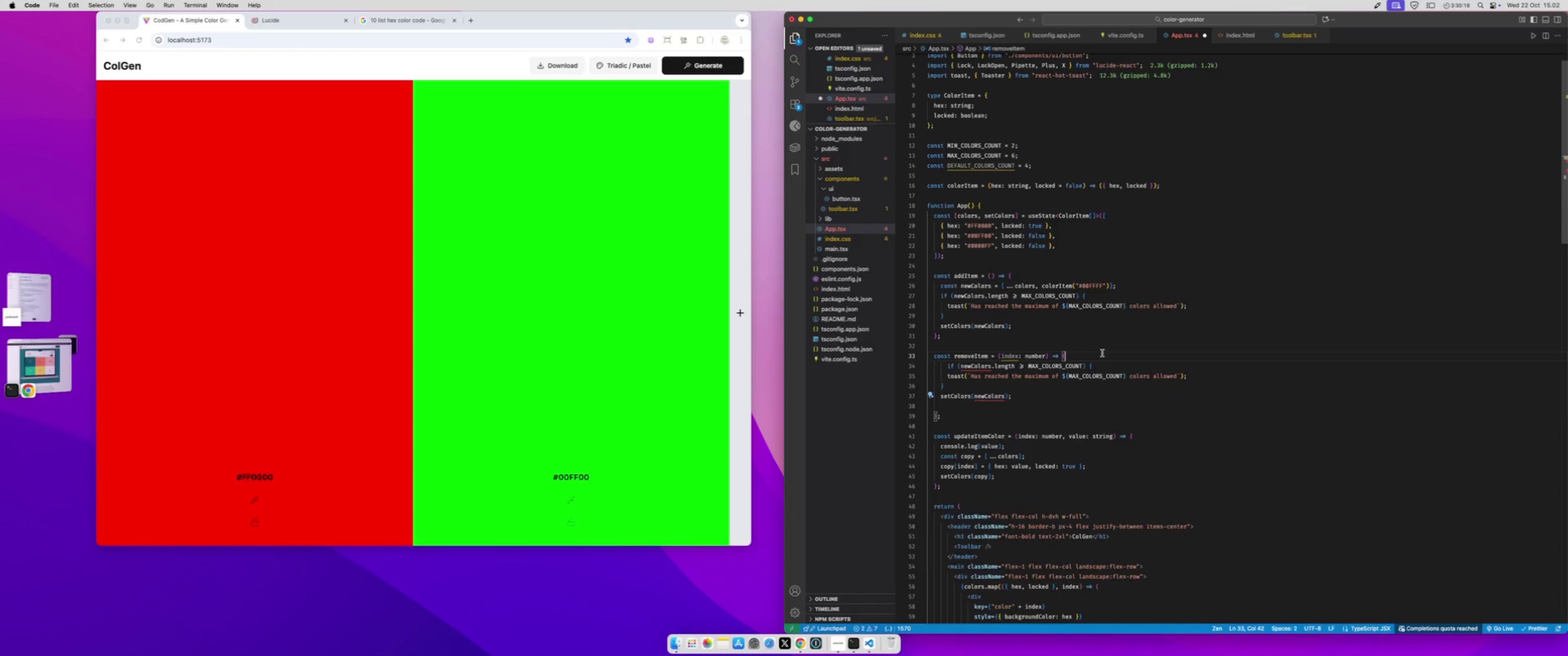 
key(Enter)
 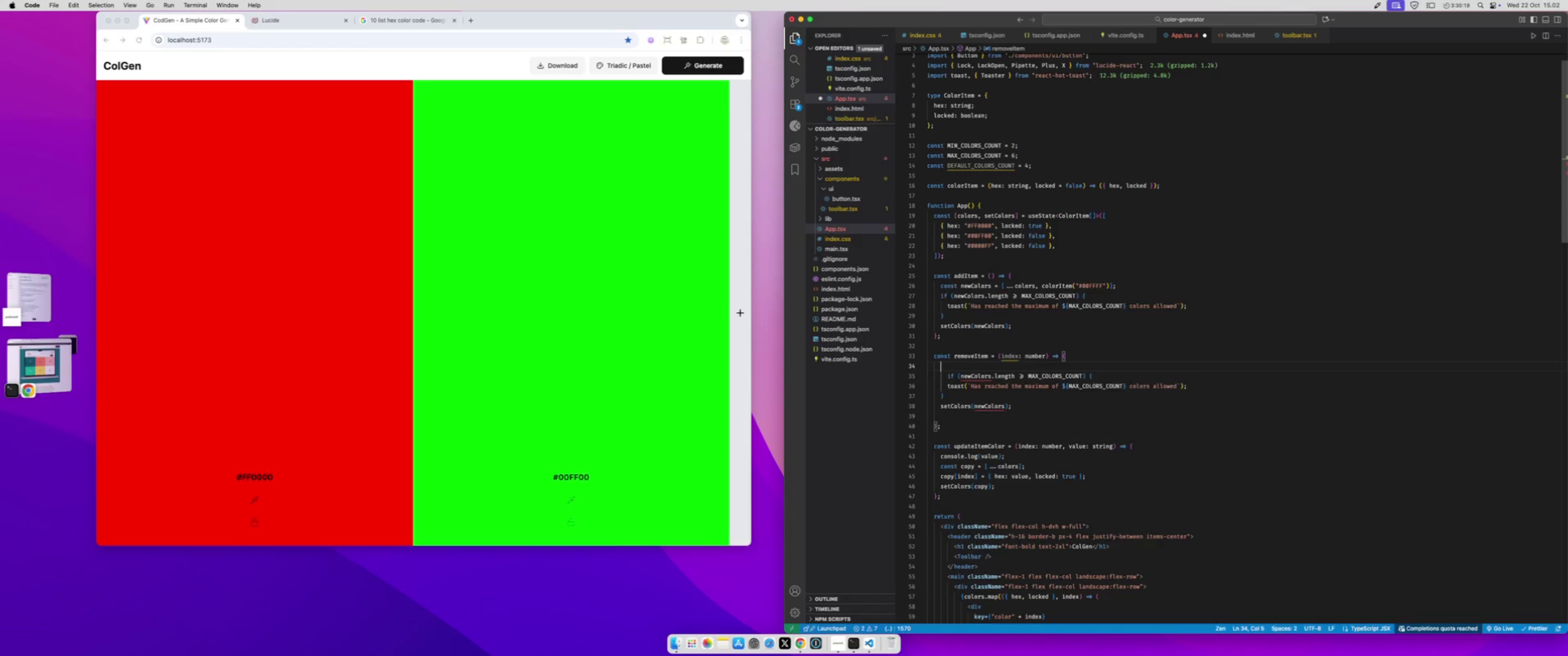 
type(const newColors = )
 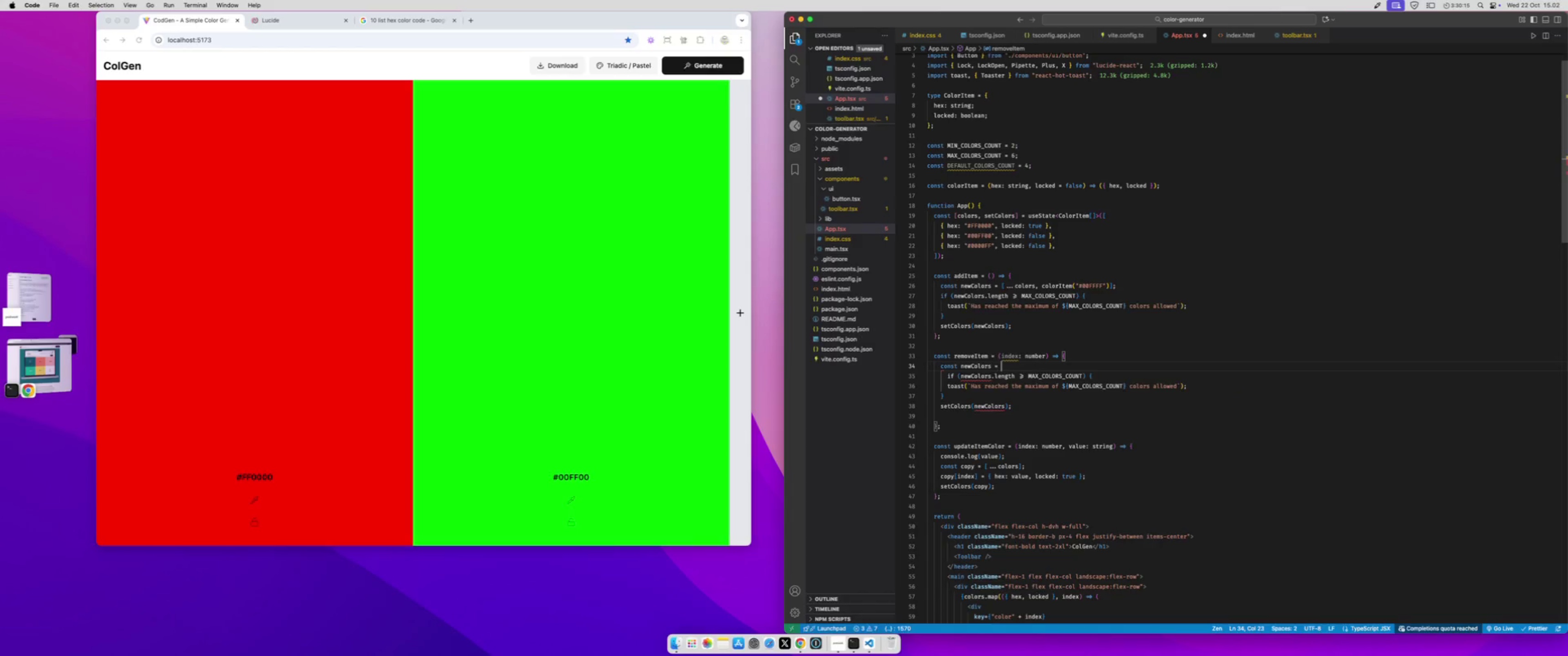 
key(Meta+CommandLeft)
 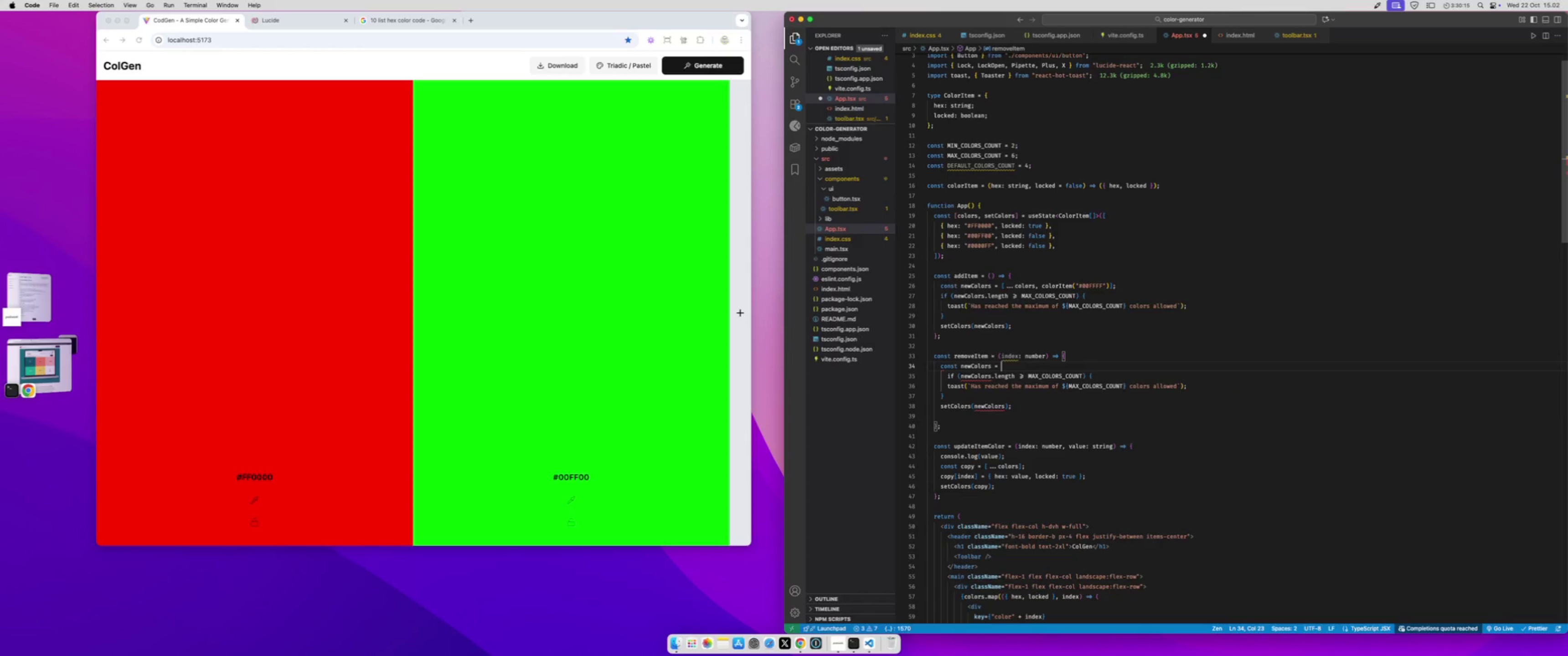 
key(Meta+V)
 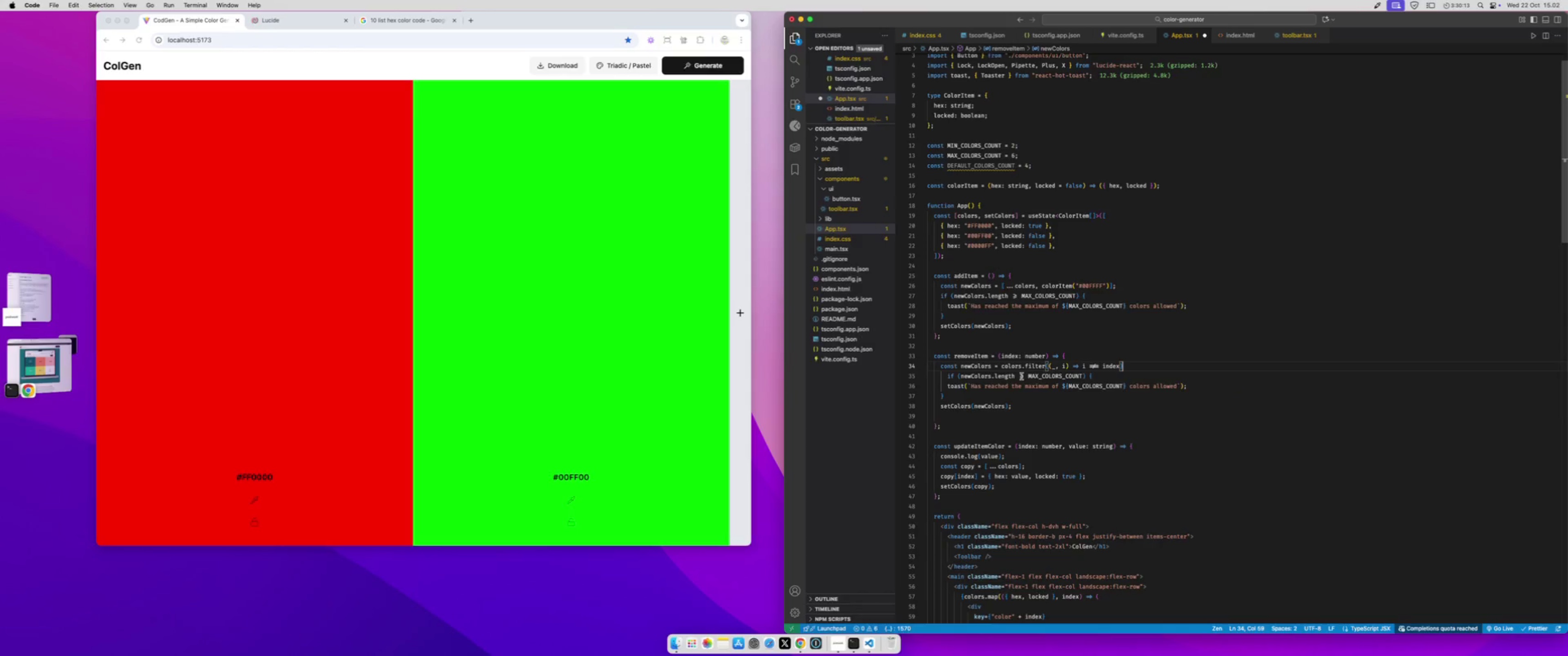 
left_click_drag(start_coordinate=[1018, 377], to_coordinate=[1081, 375])
 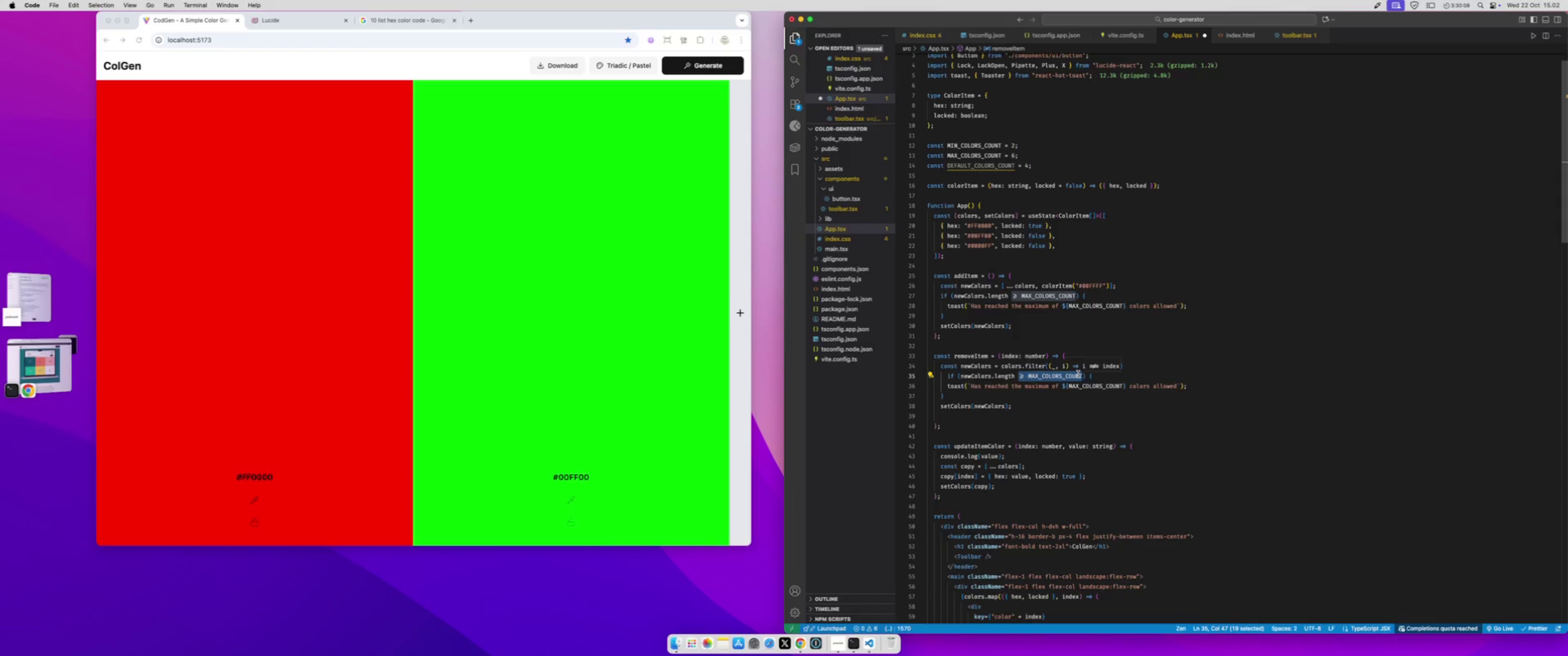 
key(Backspace)
type(<= MIN)
 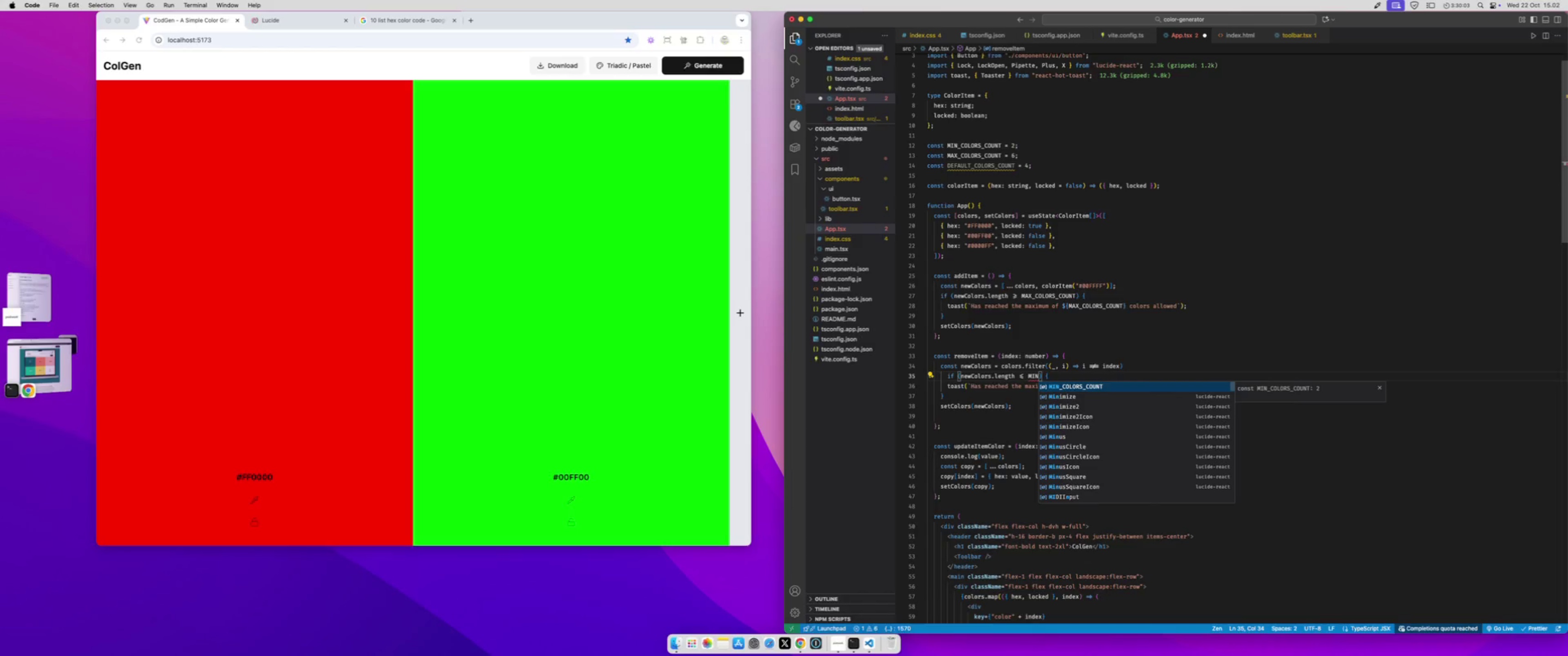 
key(Enter)
 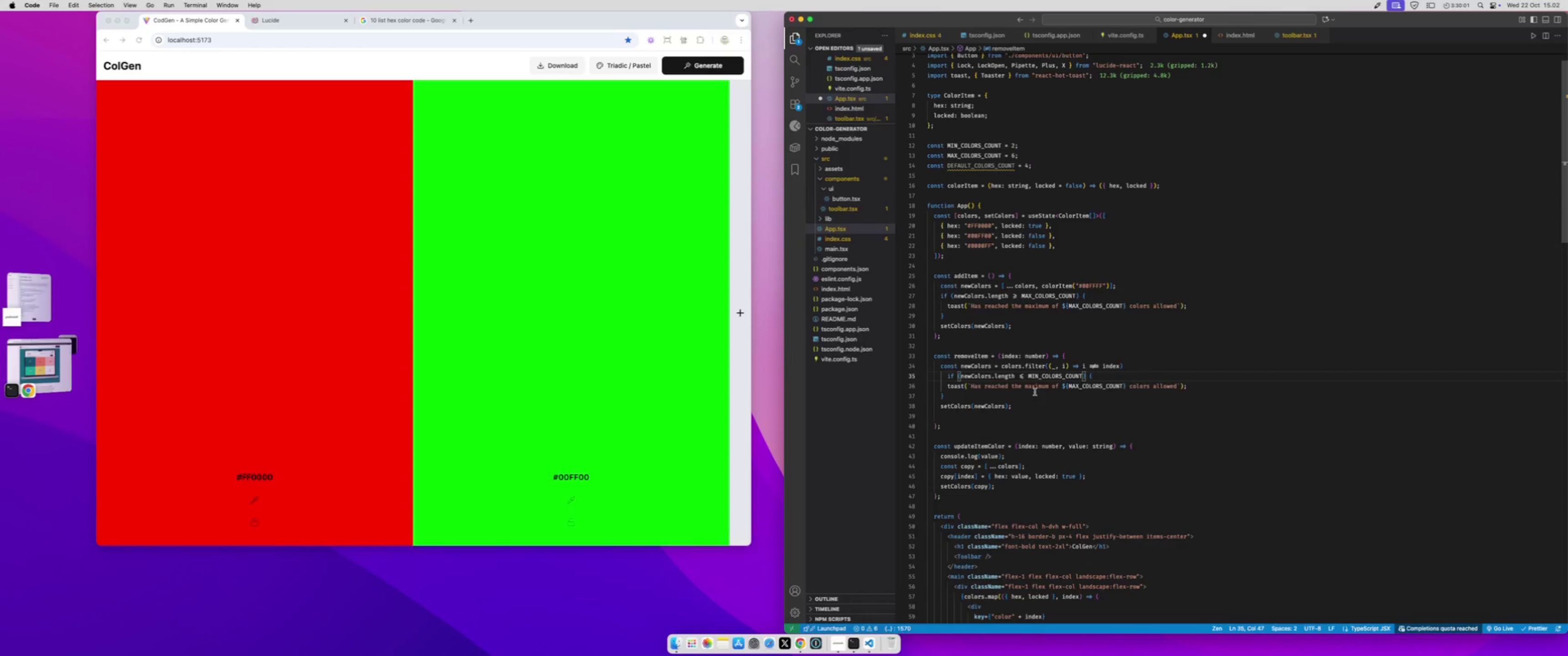 
double_click([1035, 387])
 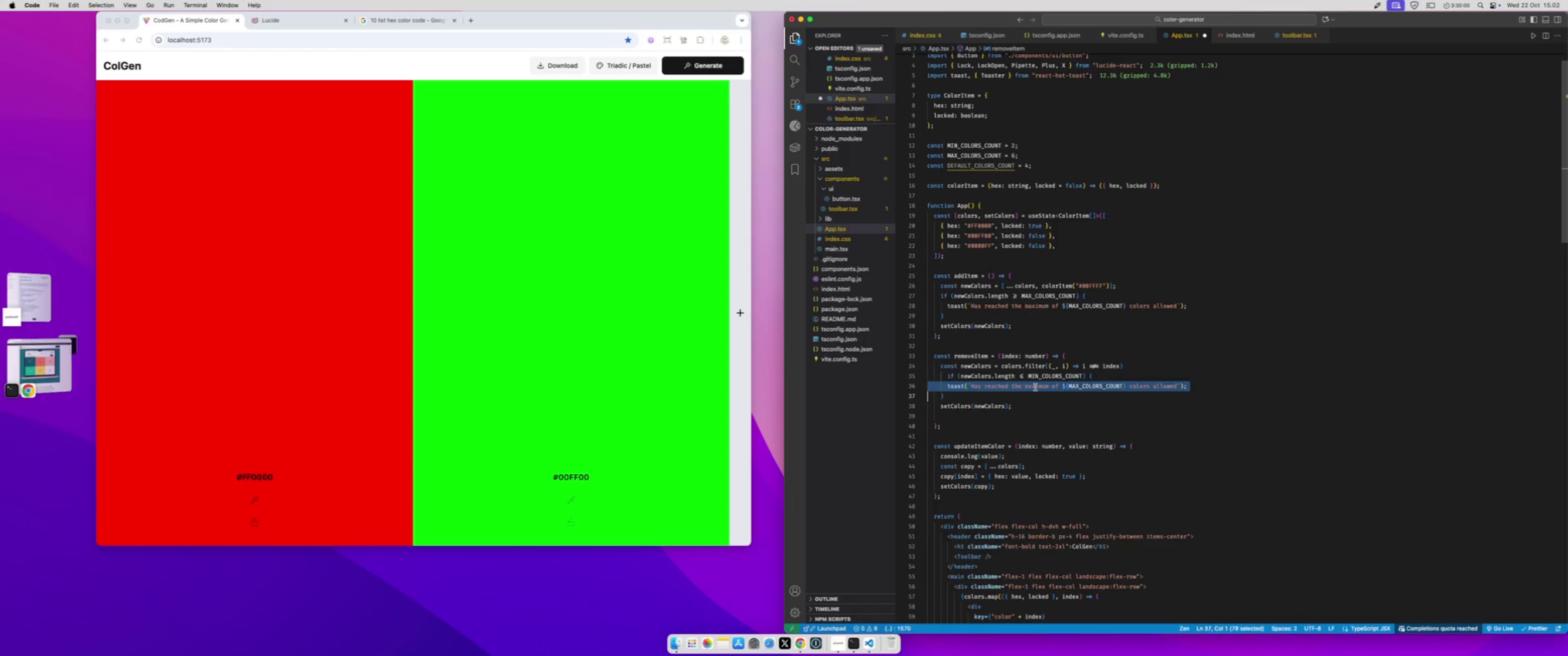 
triple_click([1035, 387])
 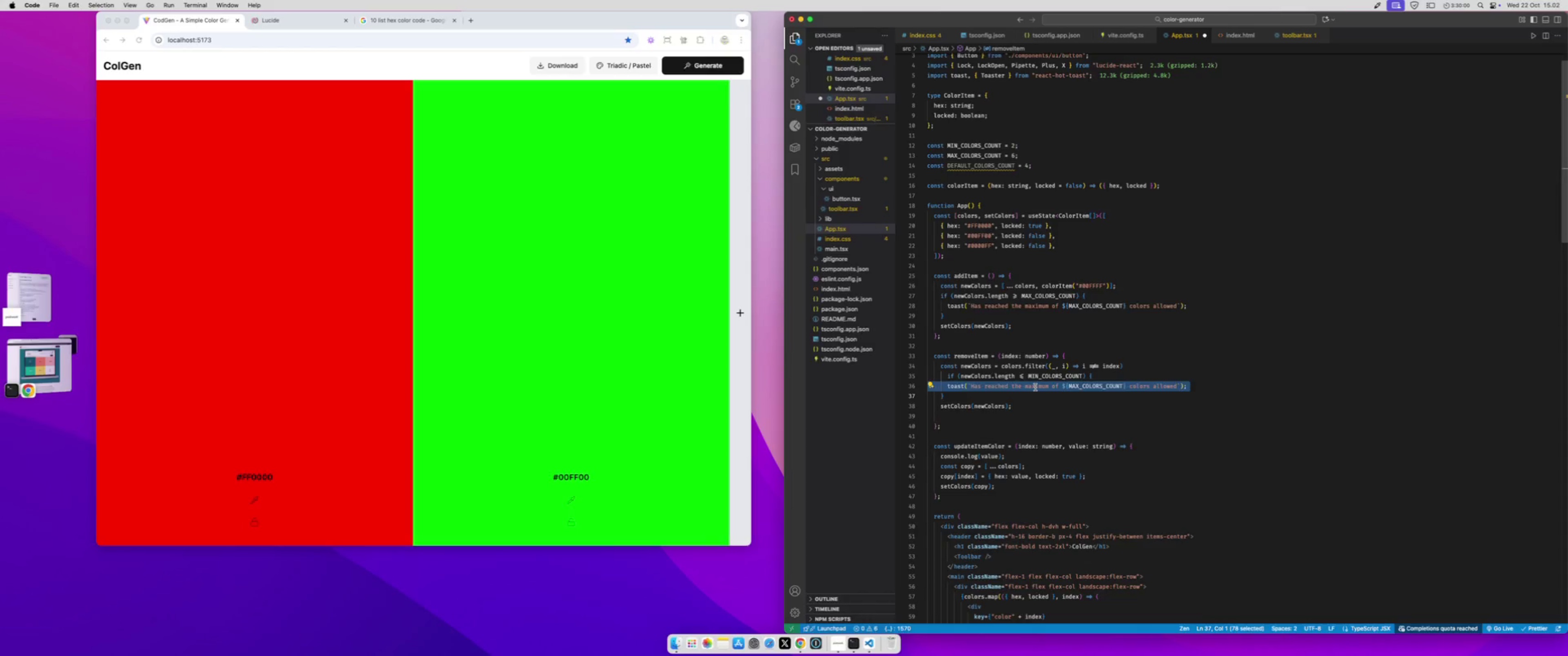 
double_click([1035, 387])
 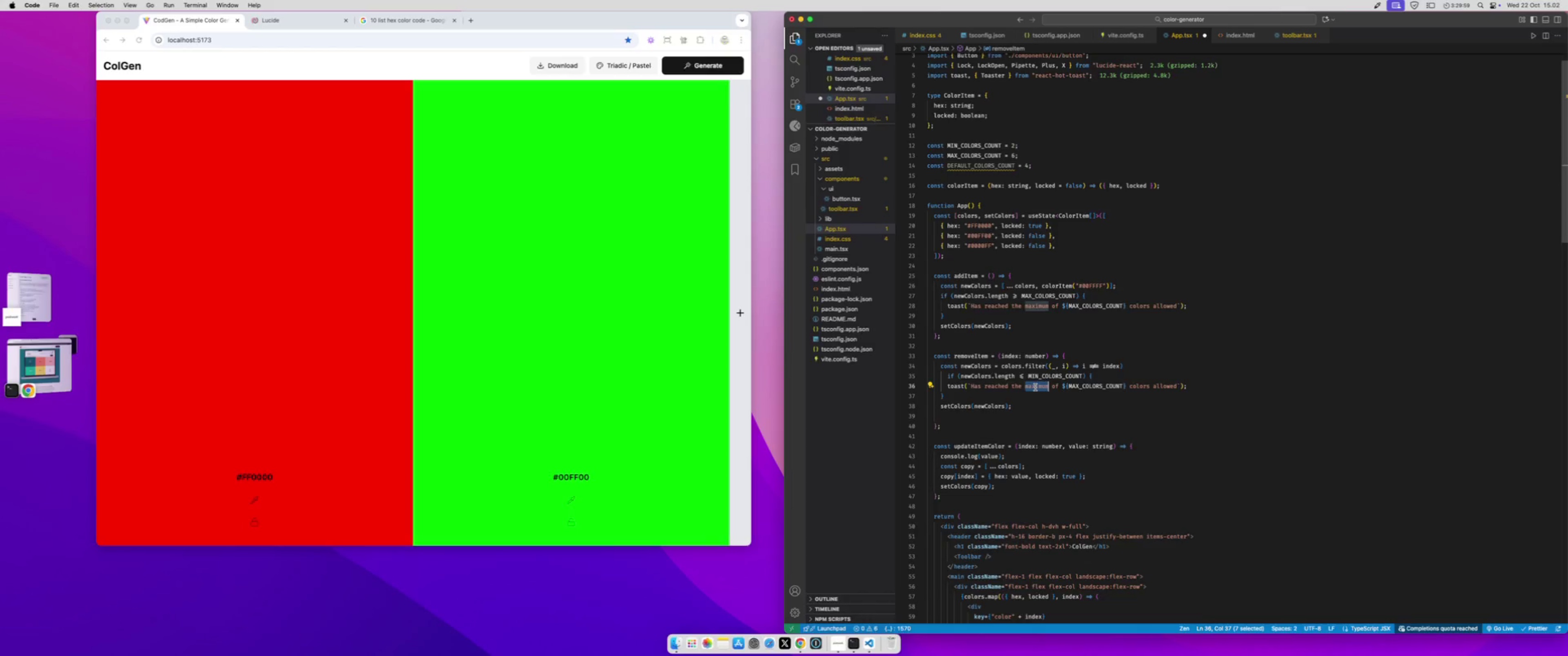 
type(minimum)
 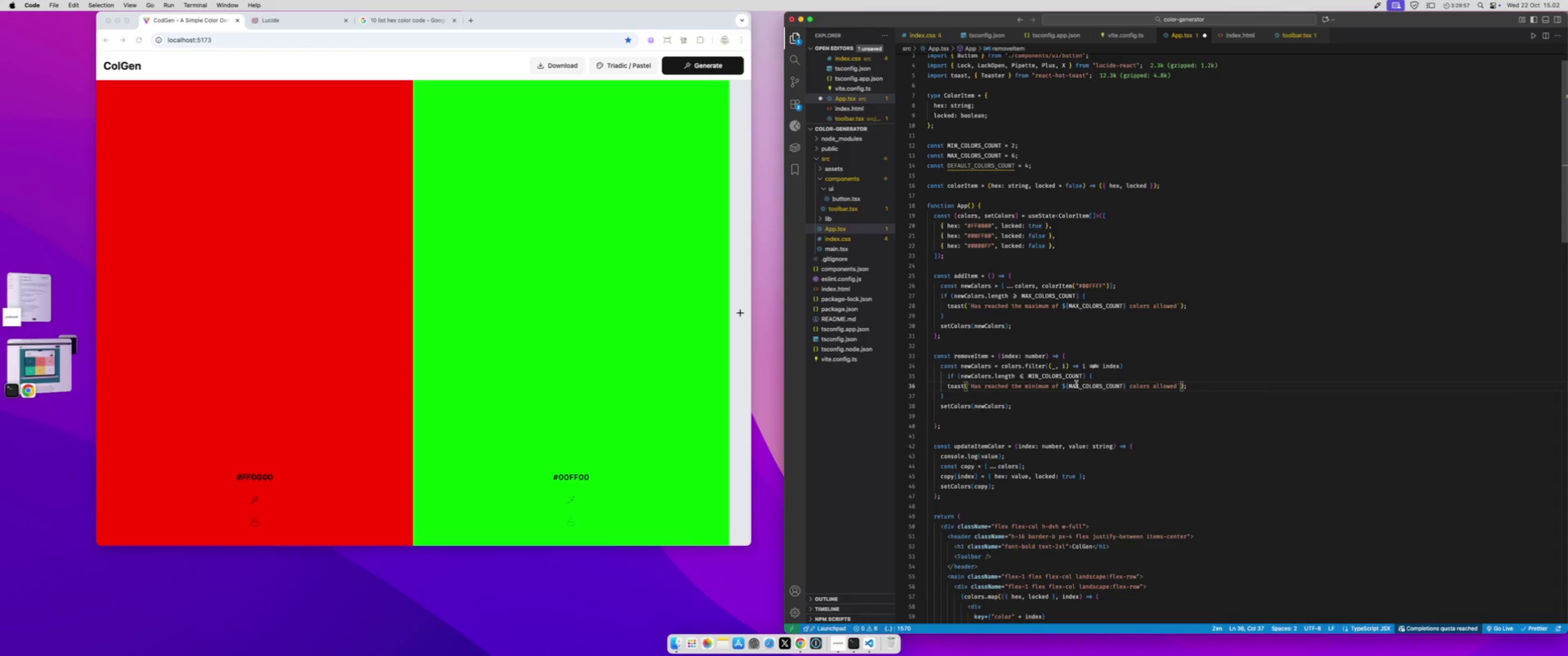 
double_click([1076, 384])
 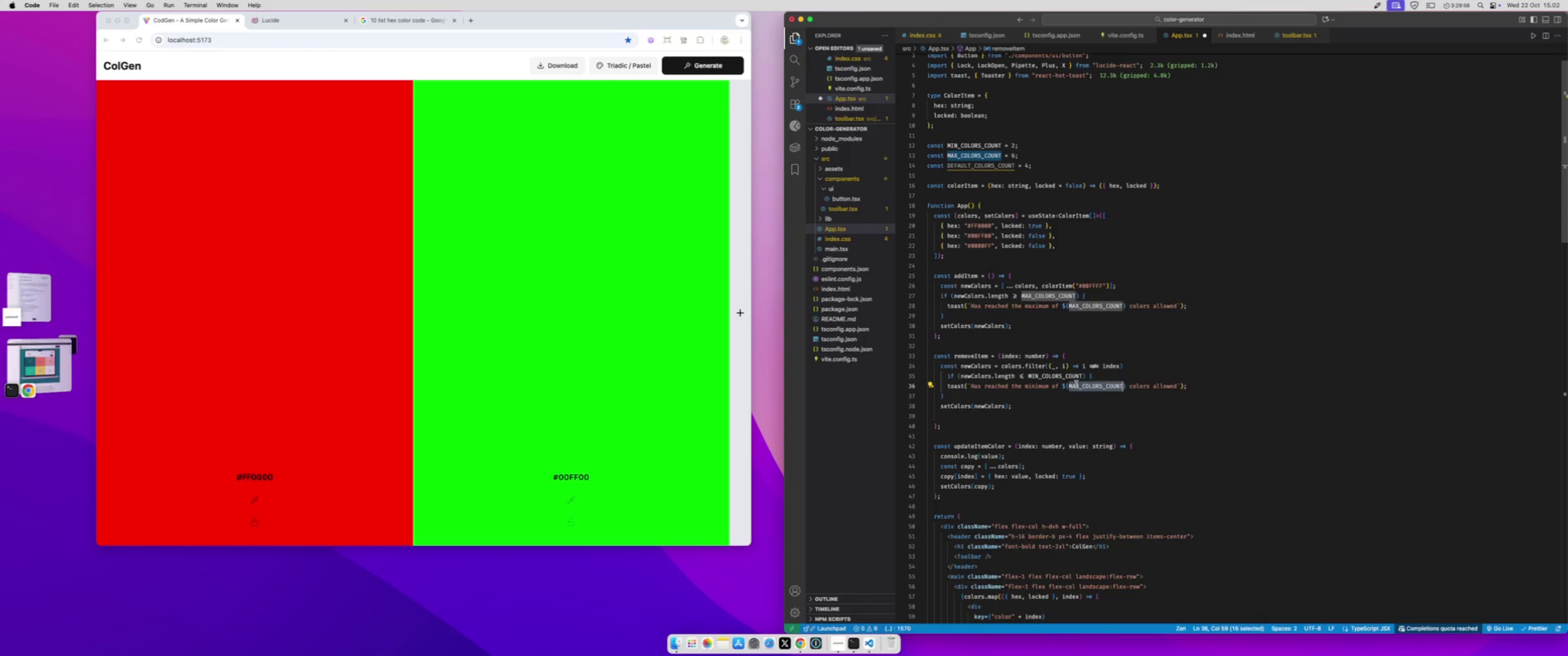 
type(N)
key(Backspace)
type(MIN_CO)
 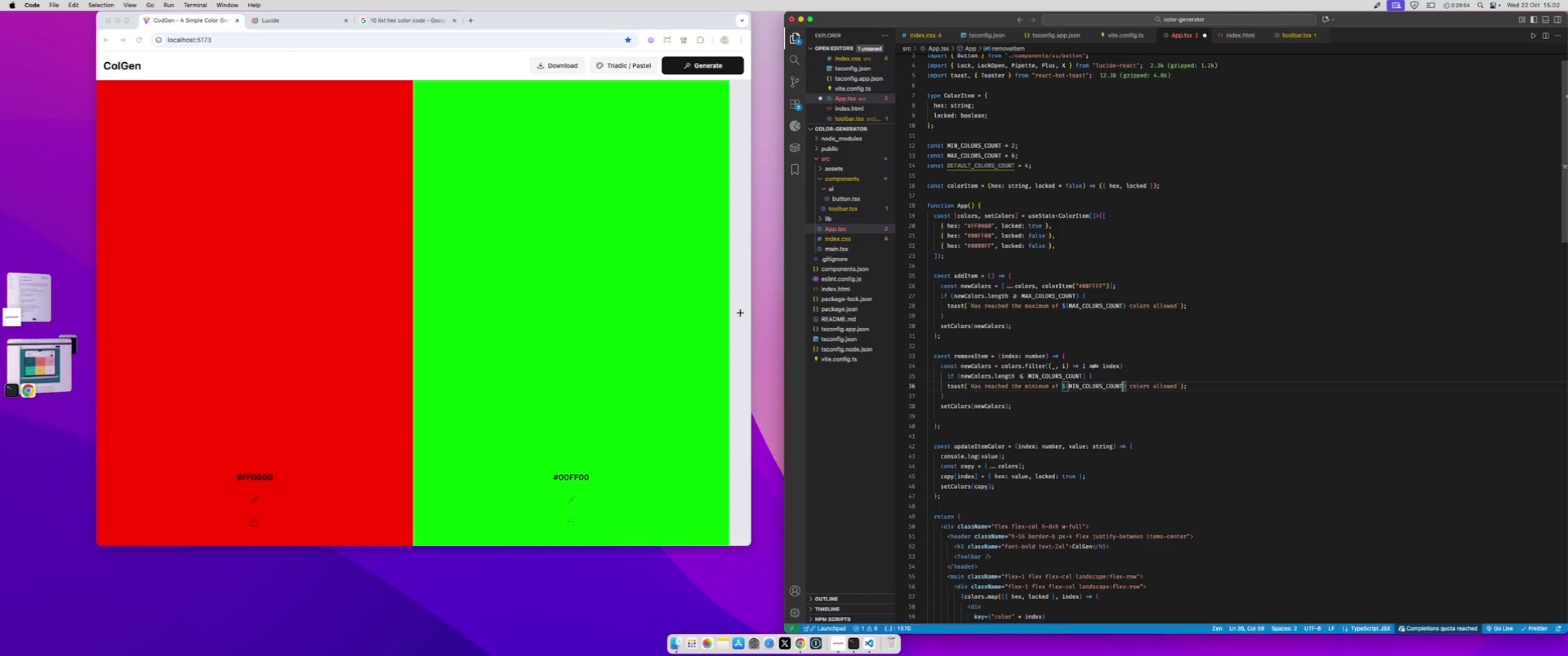 
 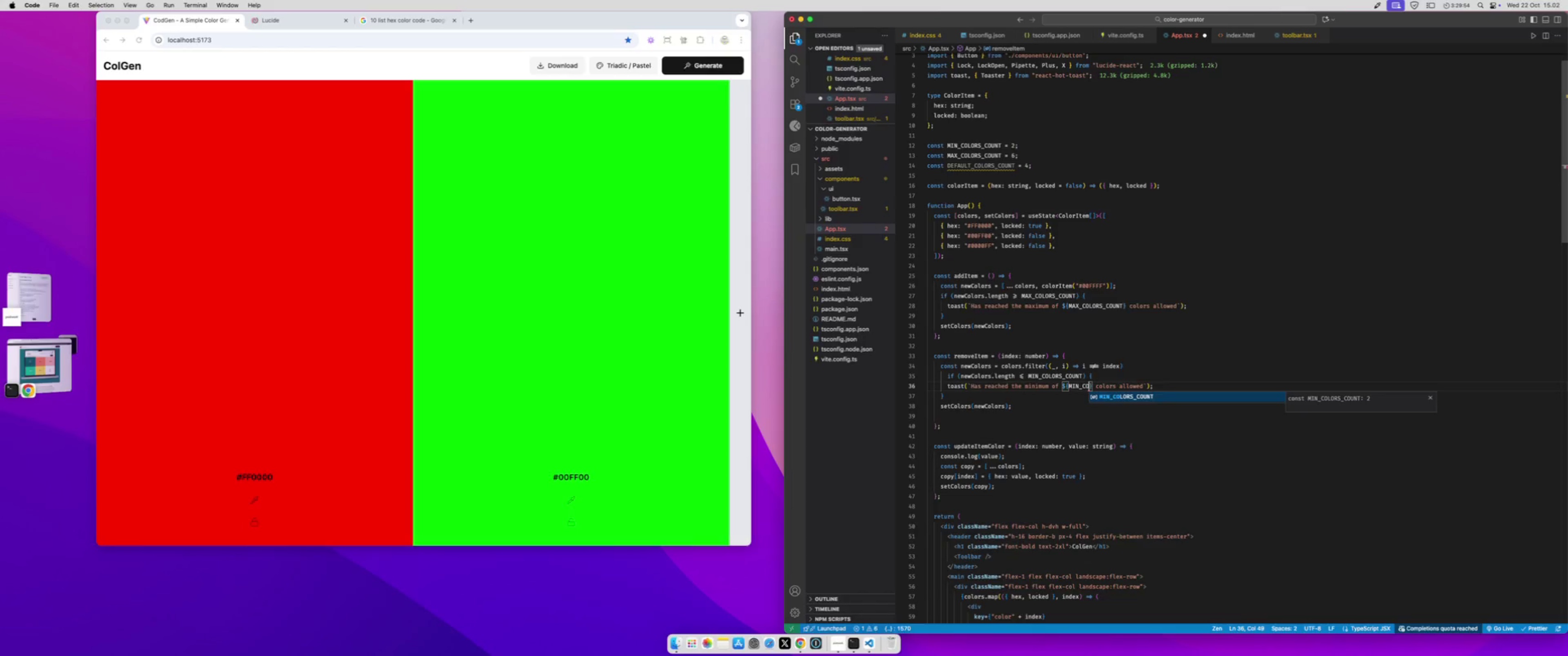 
key(Enter)
 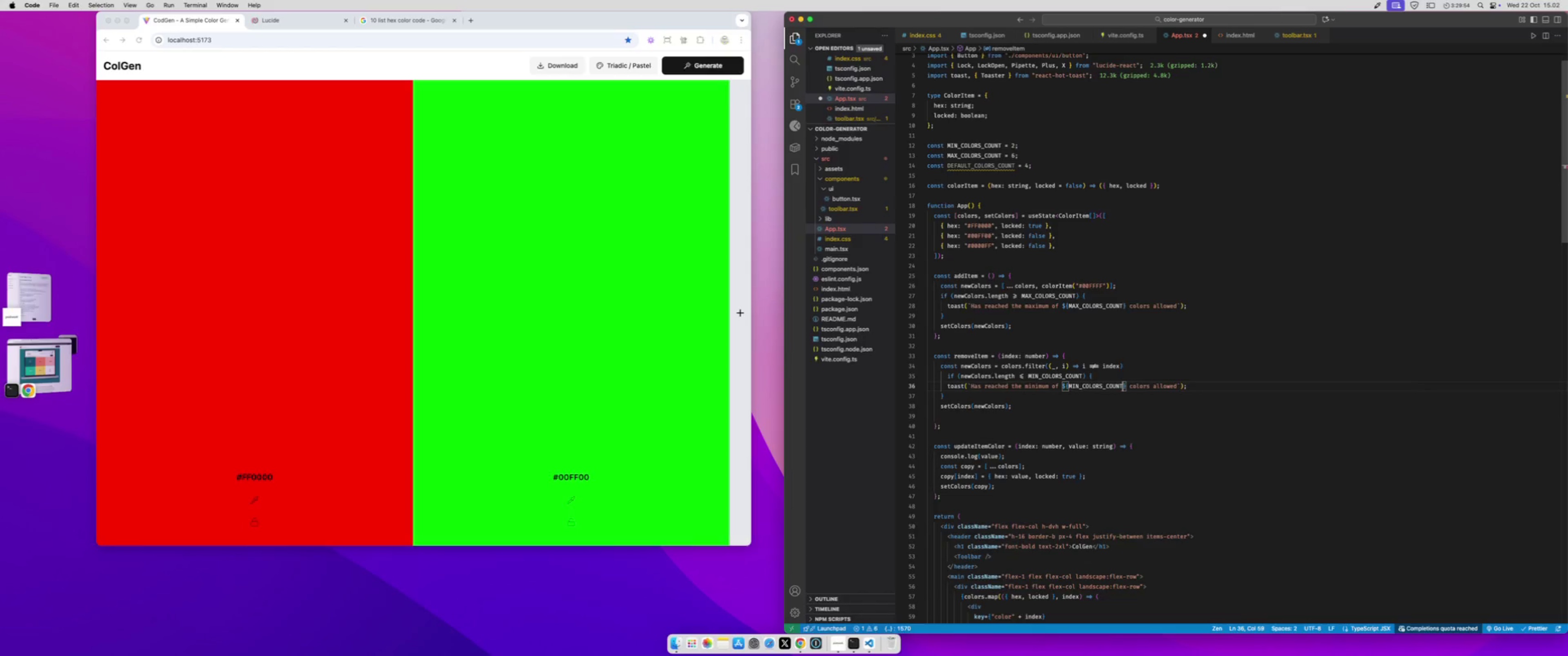 
key(Meta+CommandLeft)
 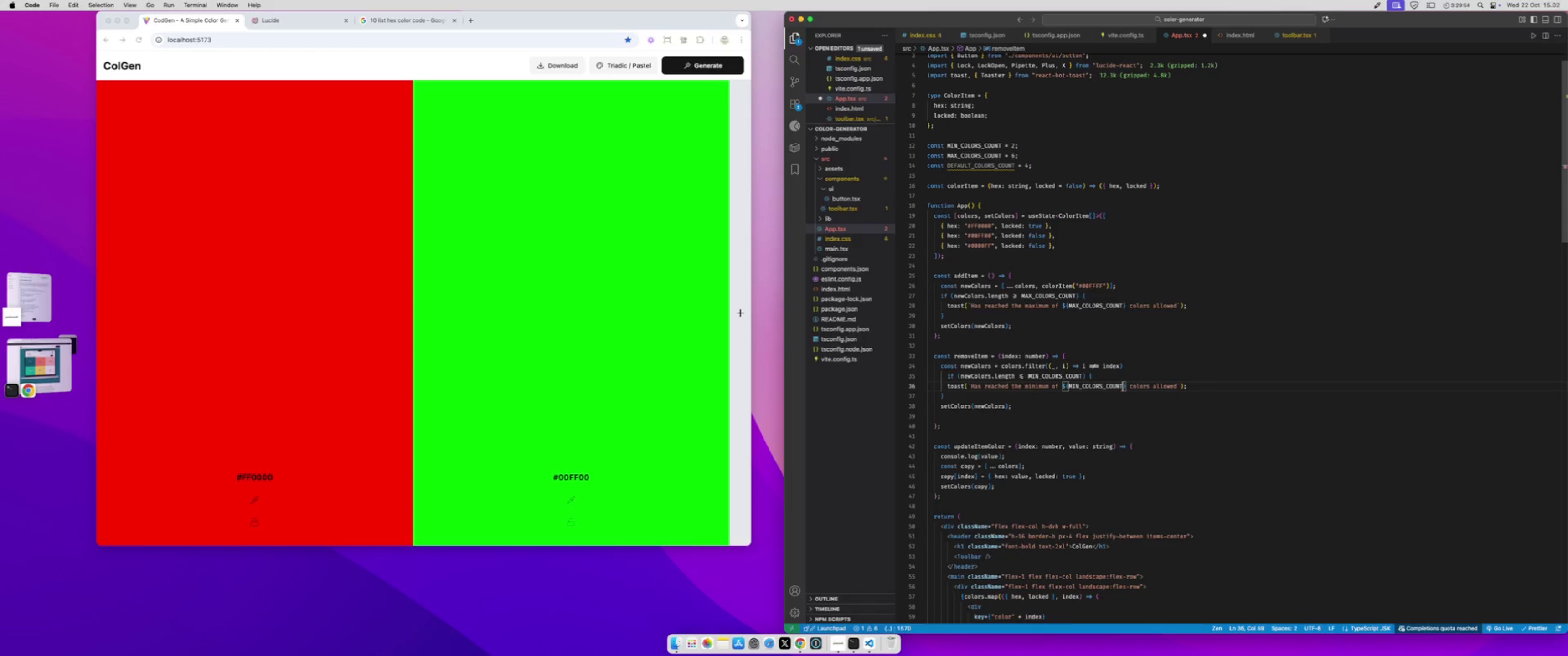 
key(Meta+S)
 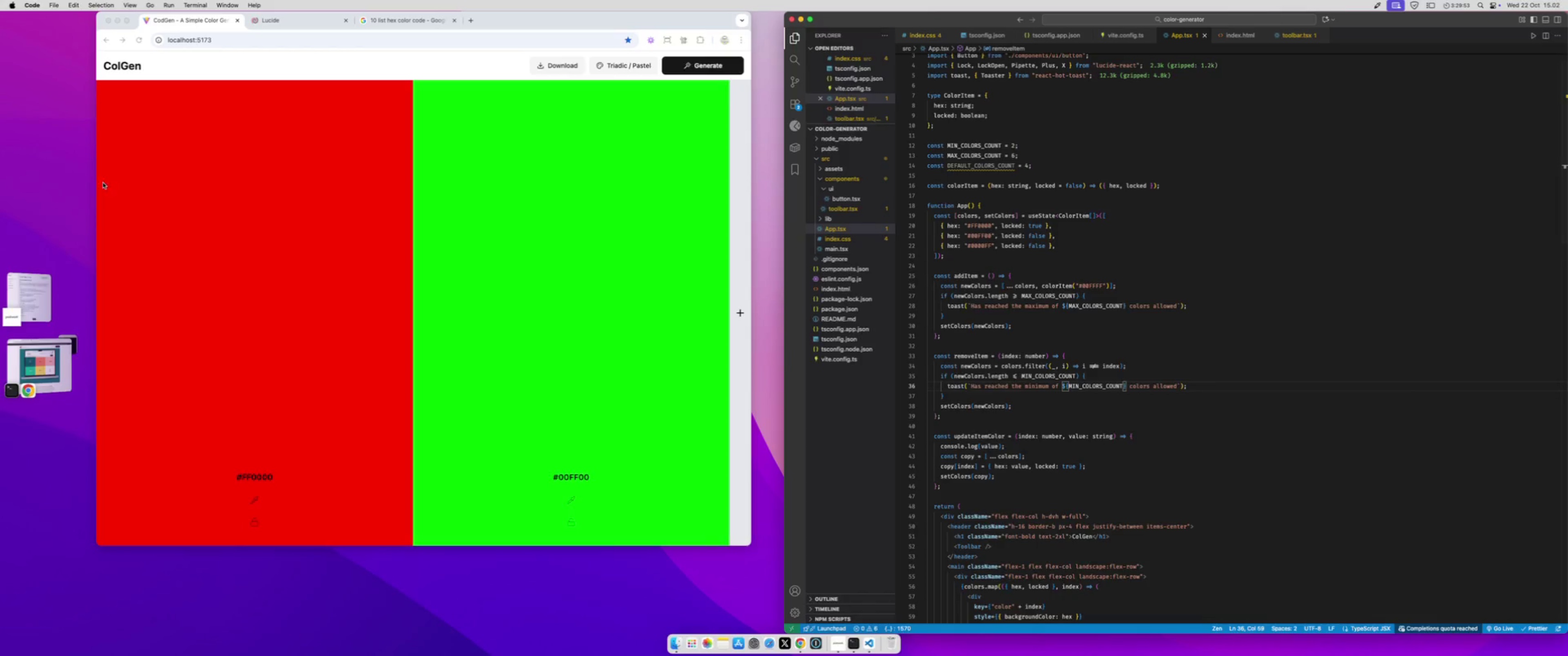 
left_click([142, 161])
 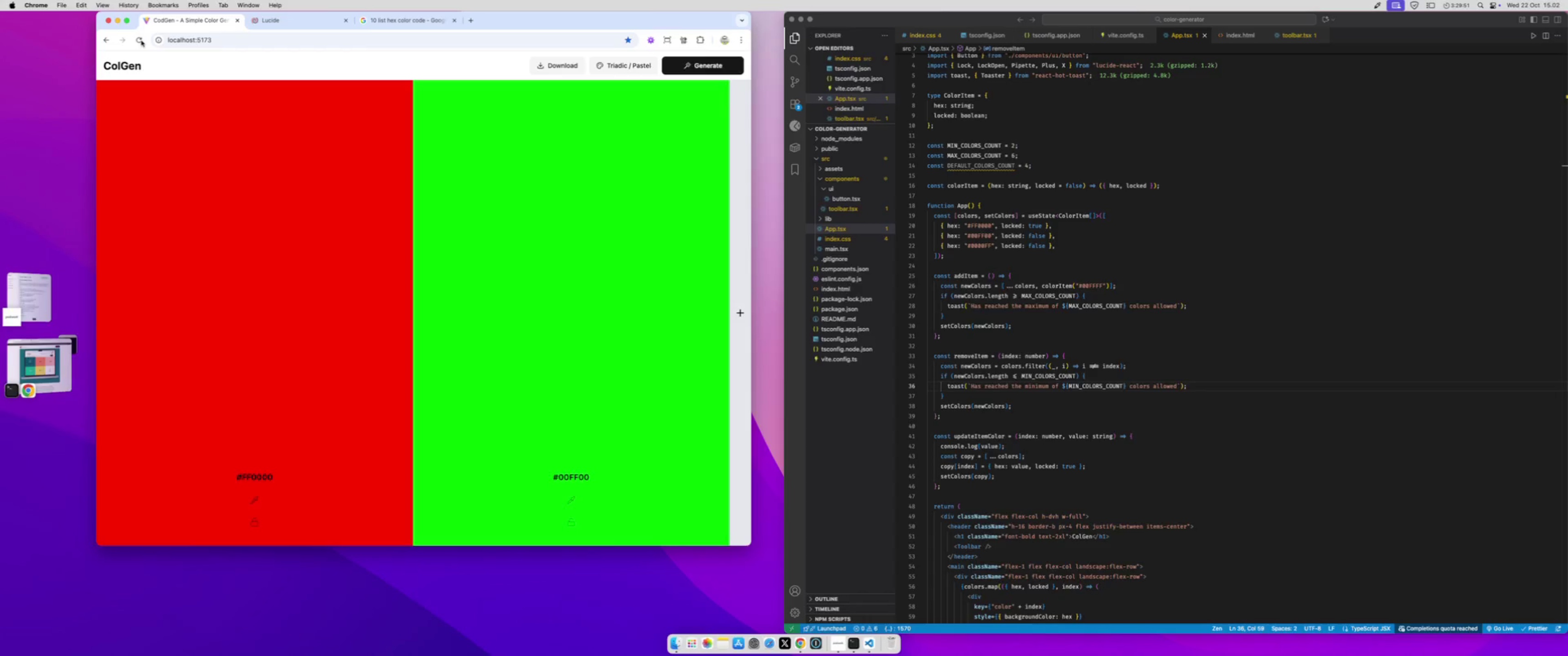 
left_click([141, 41])
 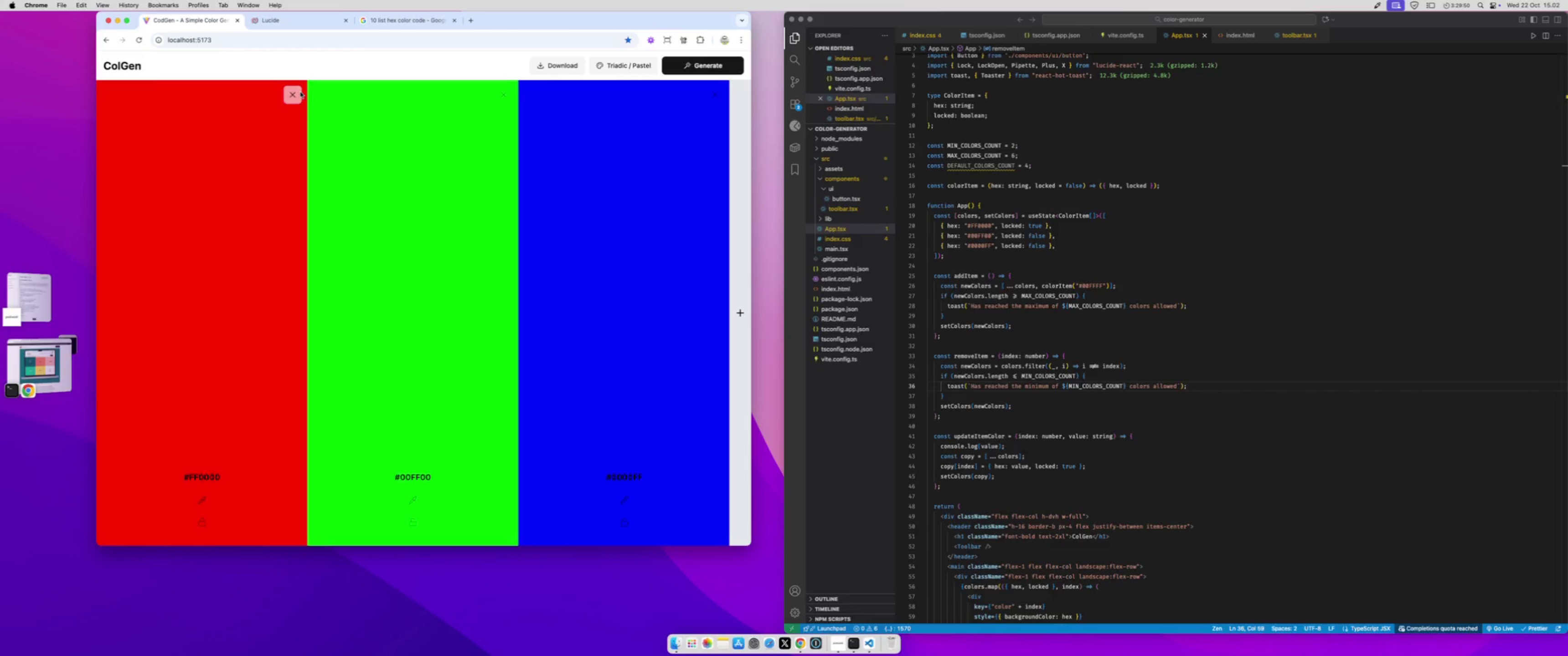 
left_click([294, 97])
 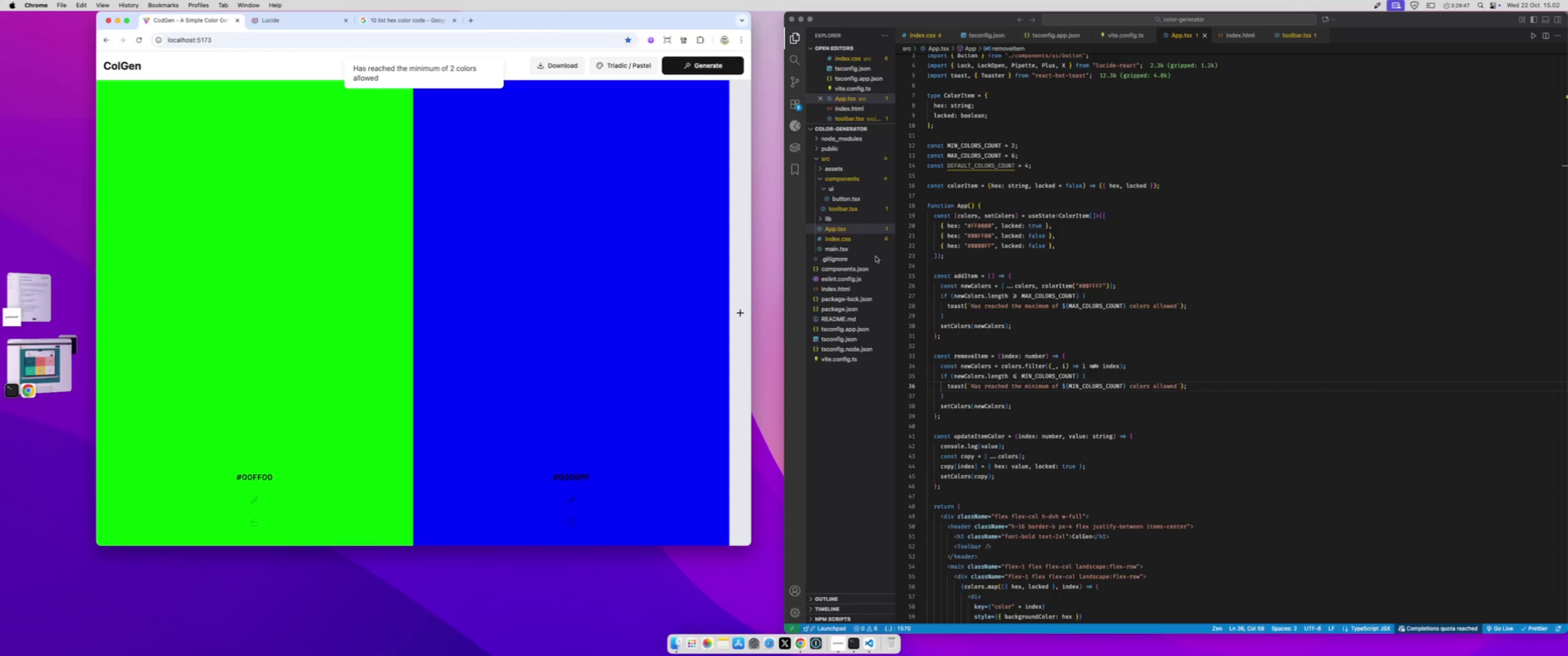 
left_click([1107, 378])
 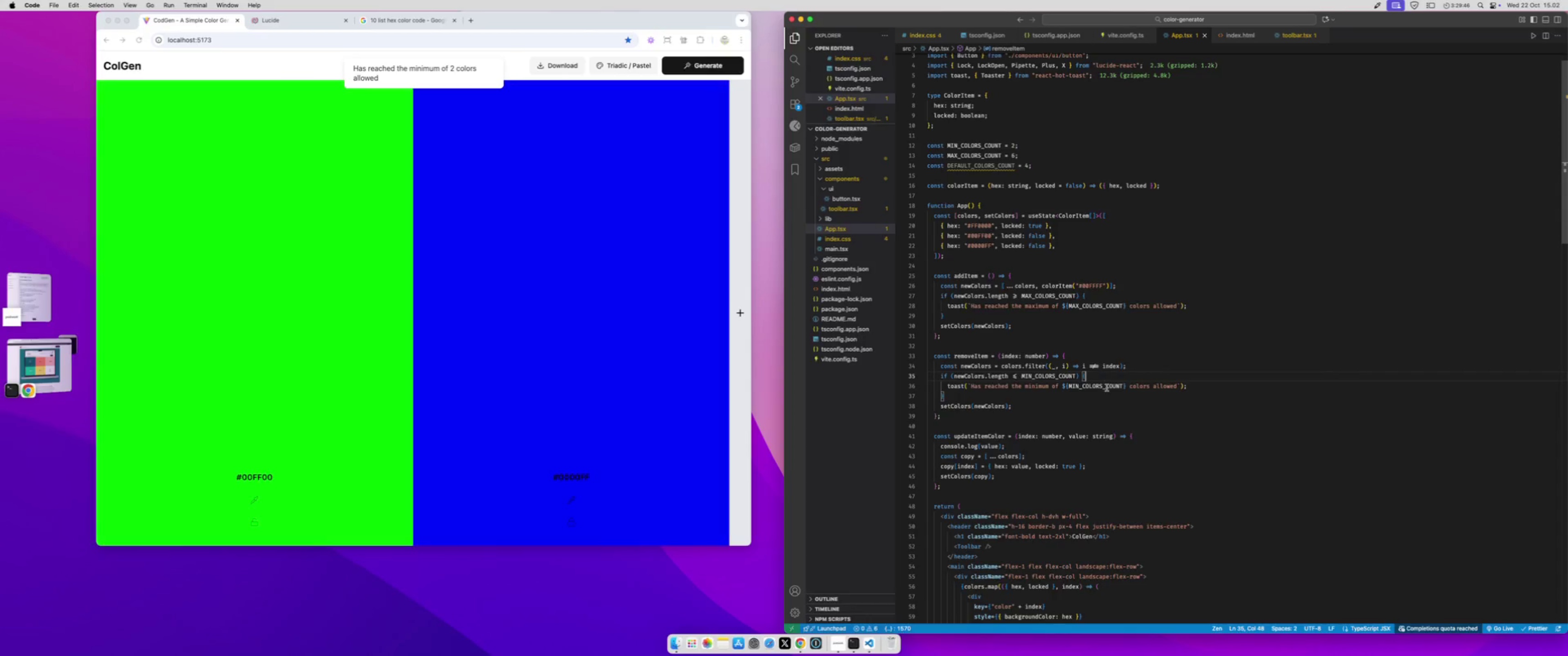 
scroll: coordinate [1095, 450], scroll_direction: down, amount: 99.0
 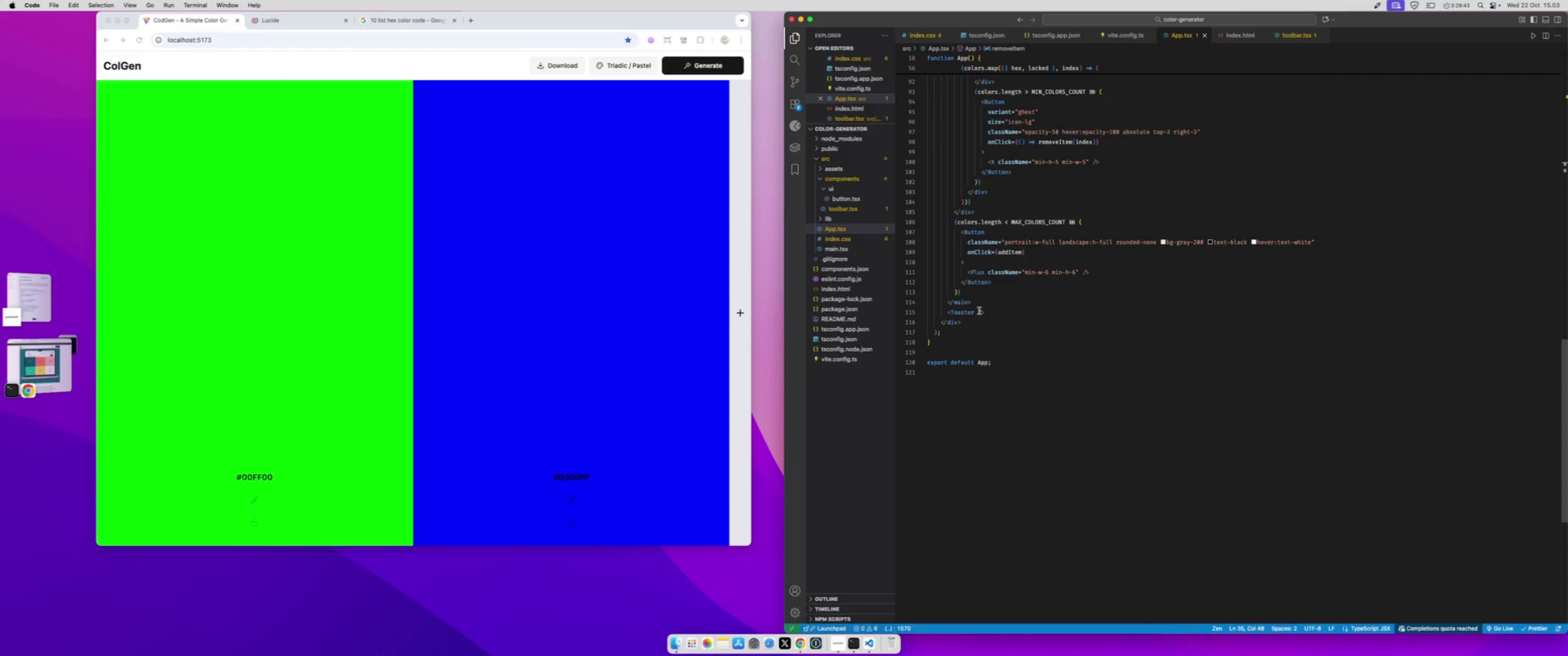 
left_click([975, 310])
 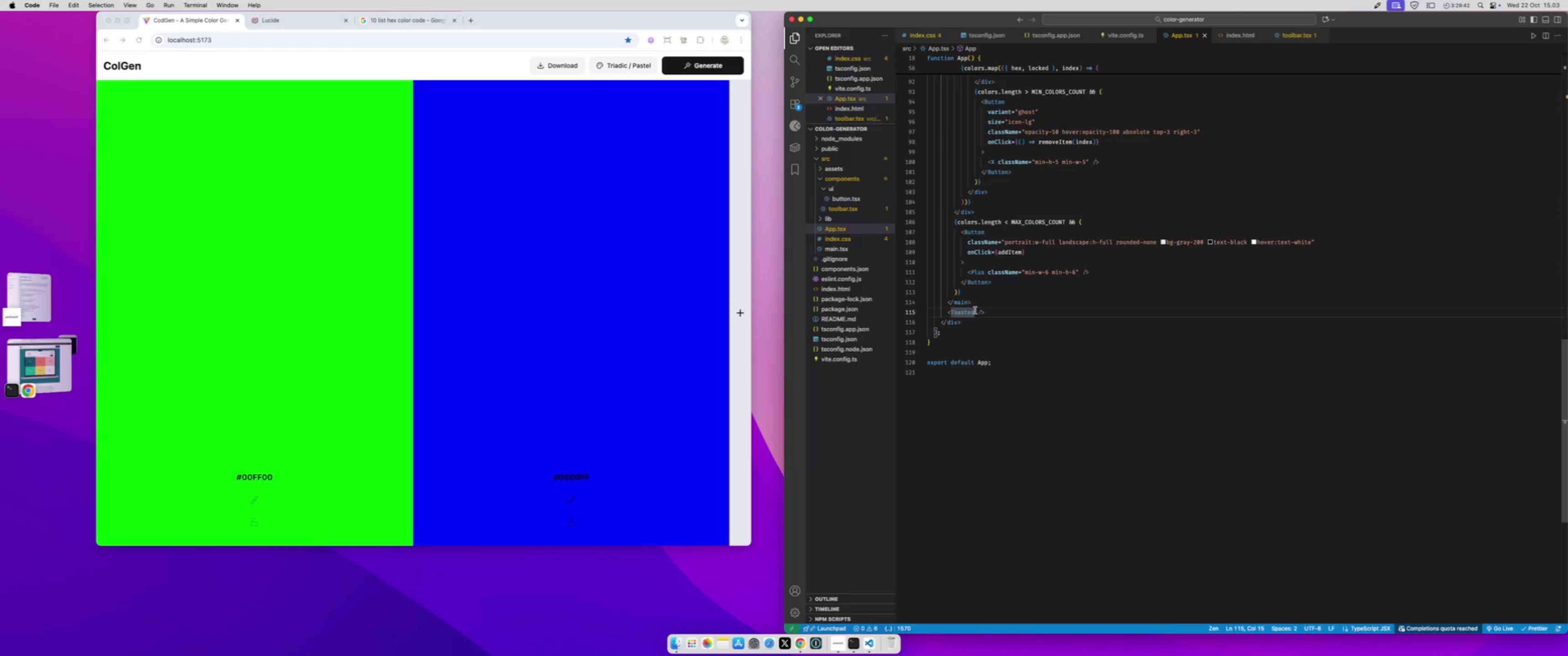 
type( op)
 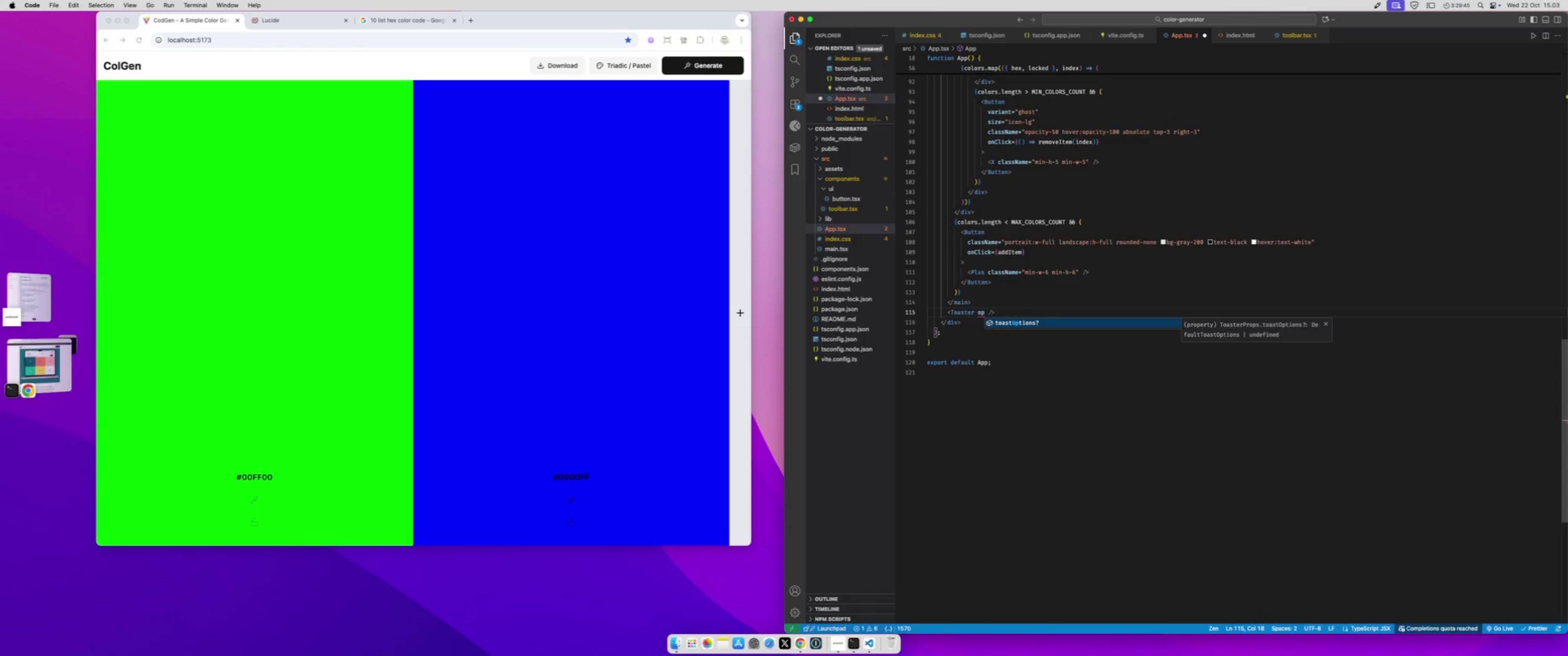 
key(Enter)
 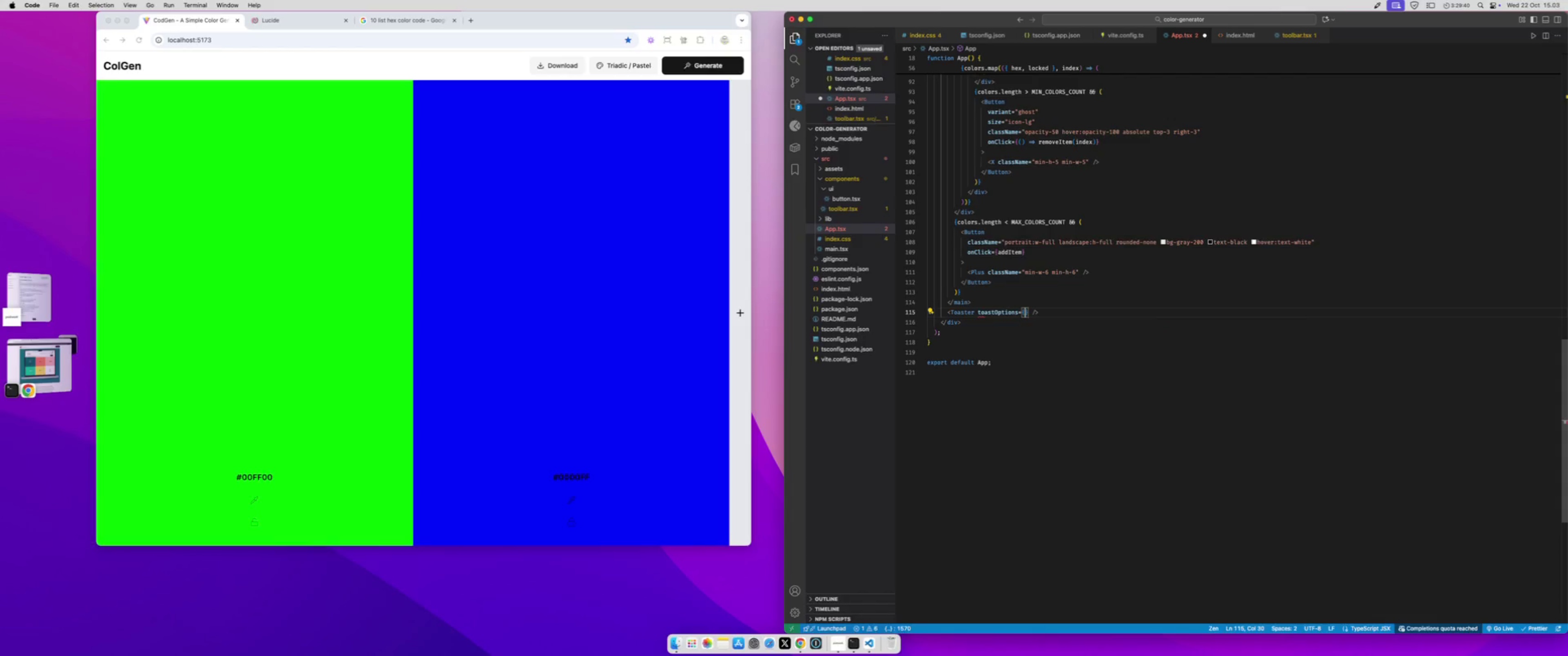 
key(Shift+BracketLeft)
 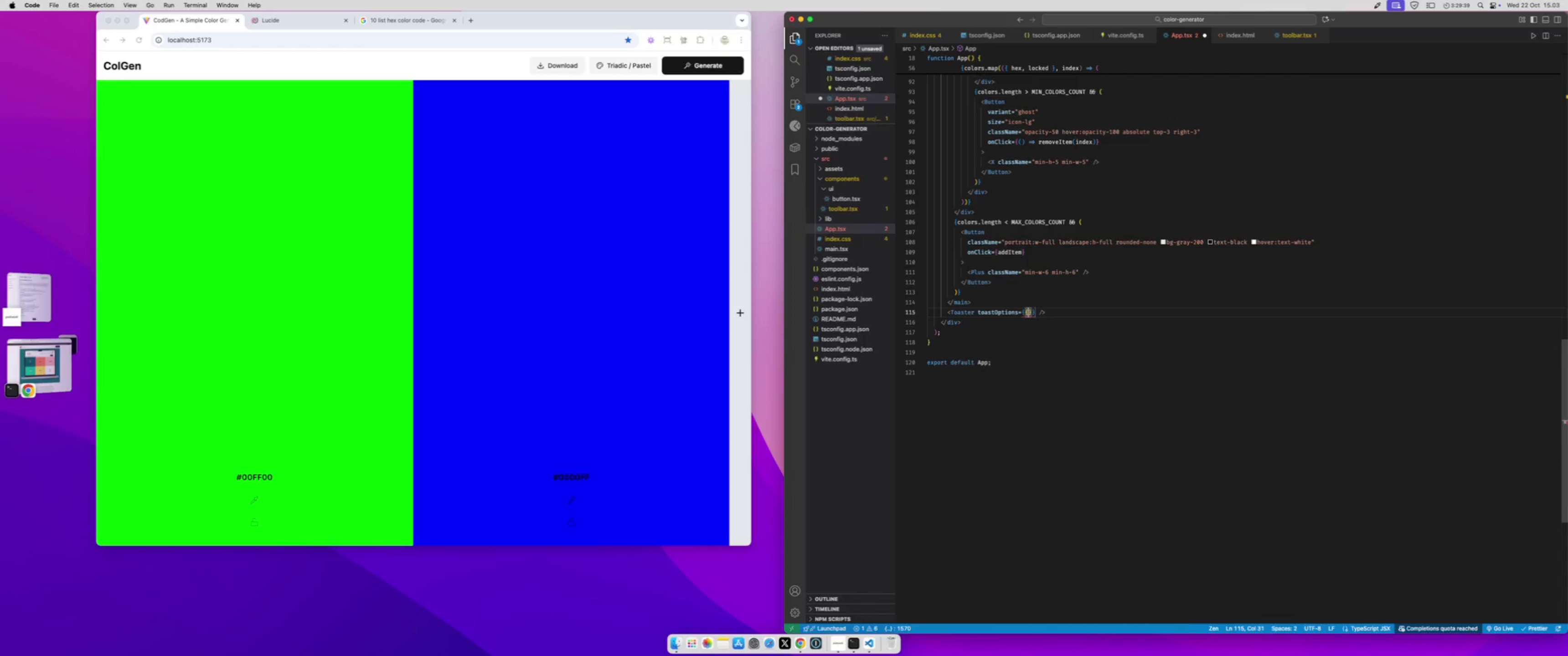 
key(Enter)
 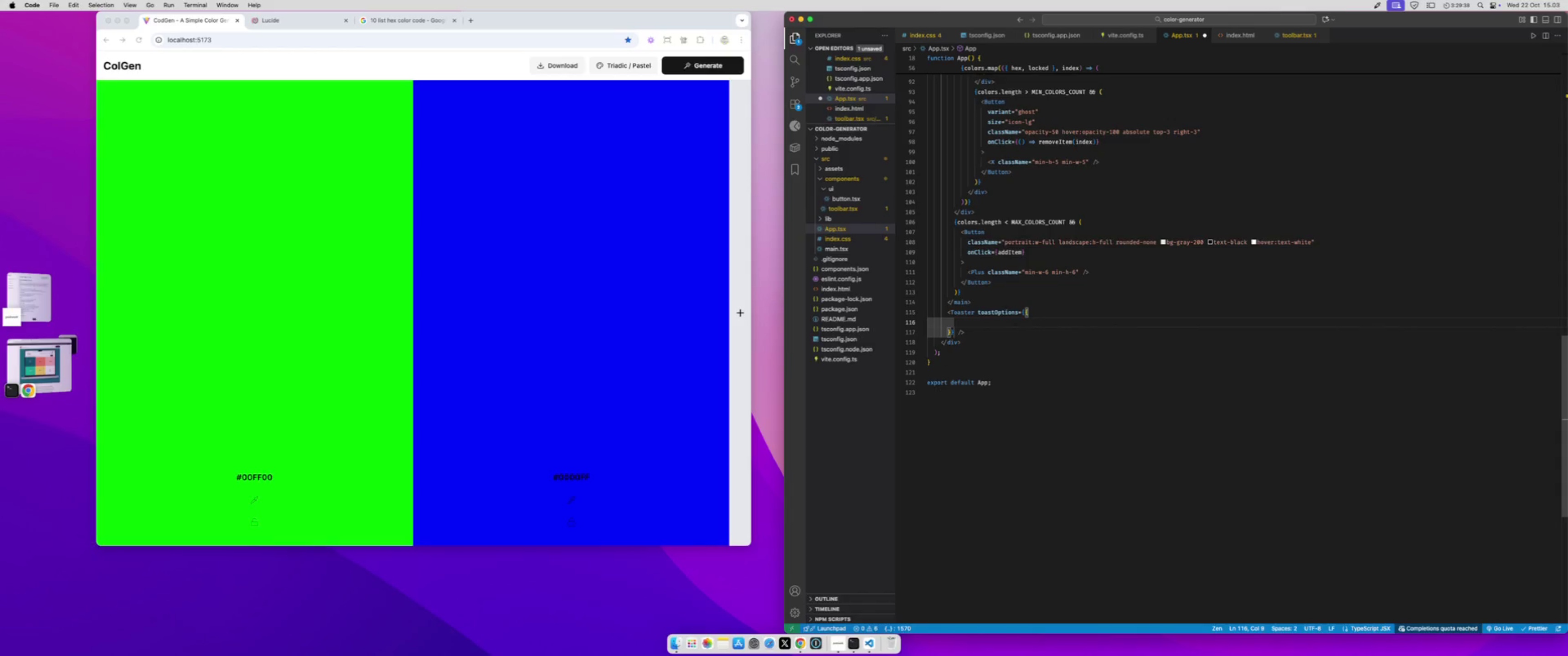 
type(clas)
 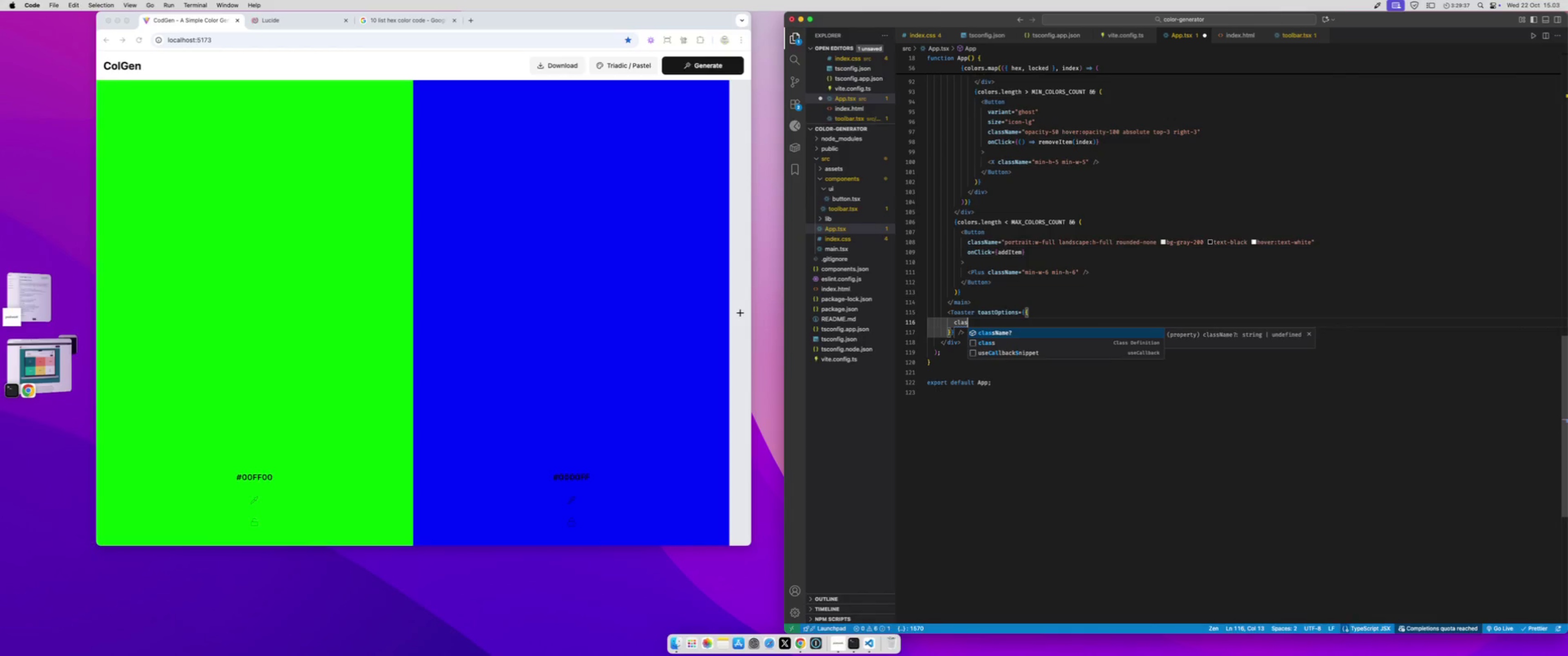 
key(Enter)
 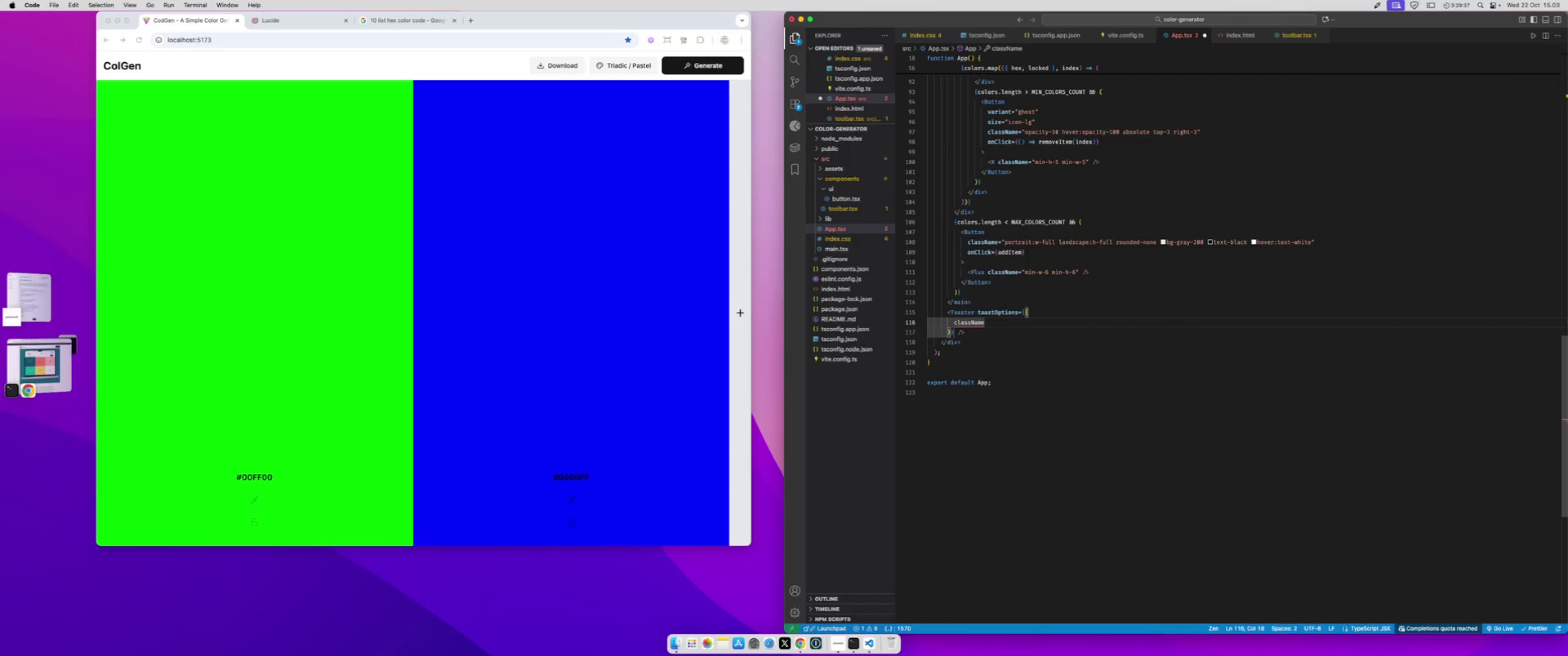 
type(=")
key(Backspace)
key(Backspace)
type(:"text-m)
key(Backspace)
type(sm text-center)
 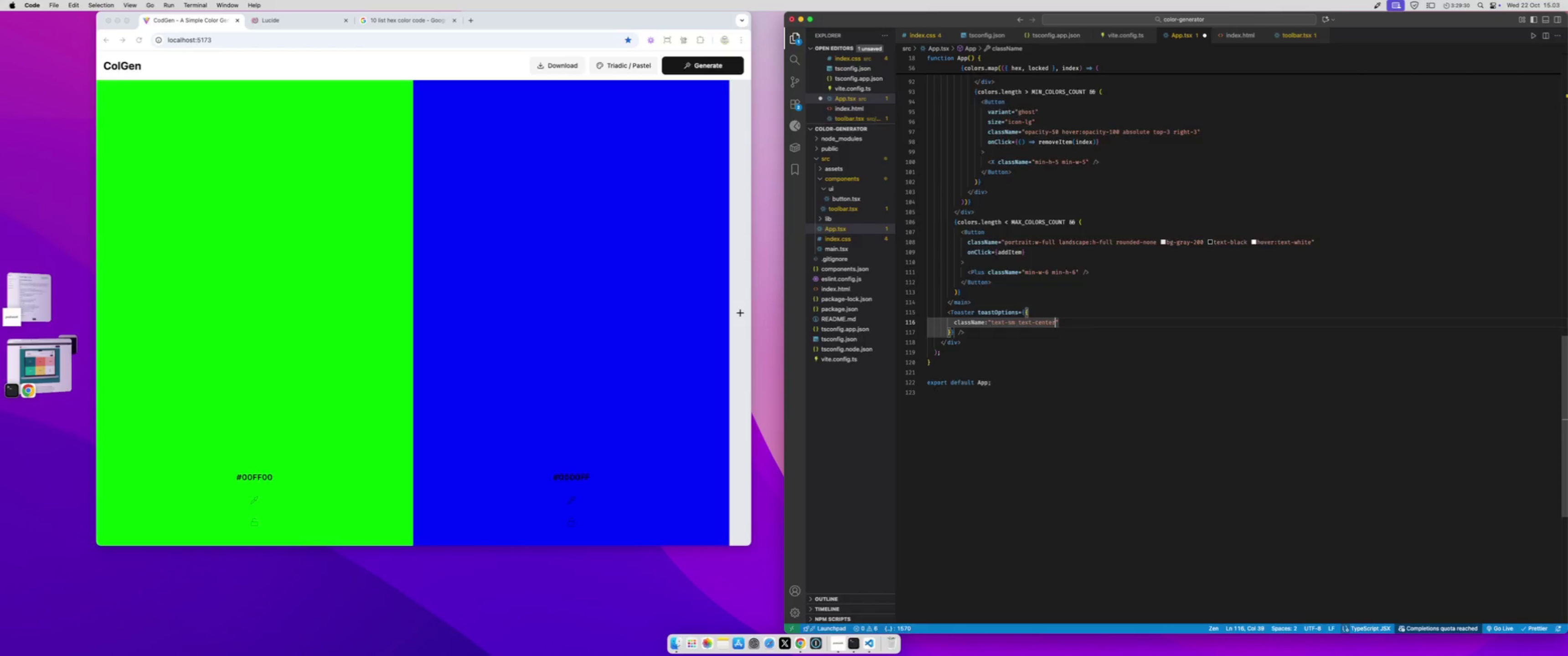 
 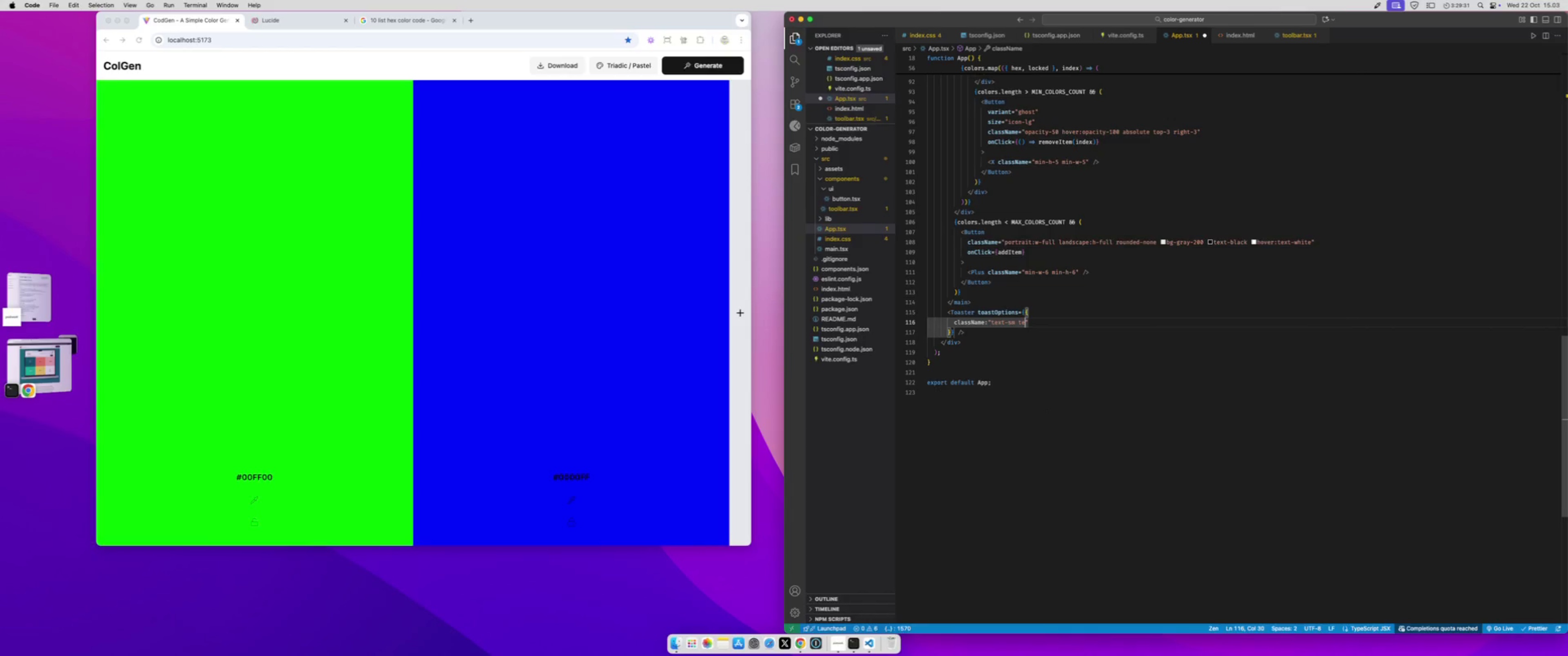 
key(Meta+CommandLeft)
 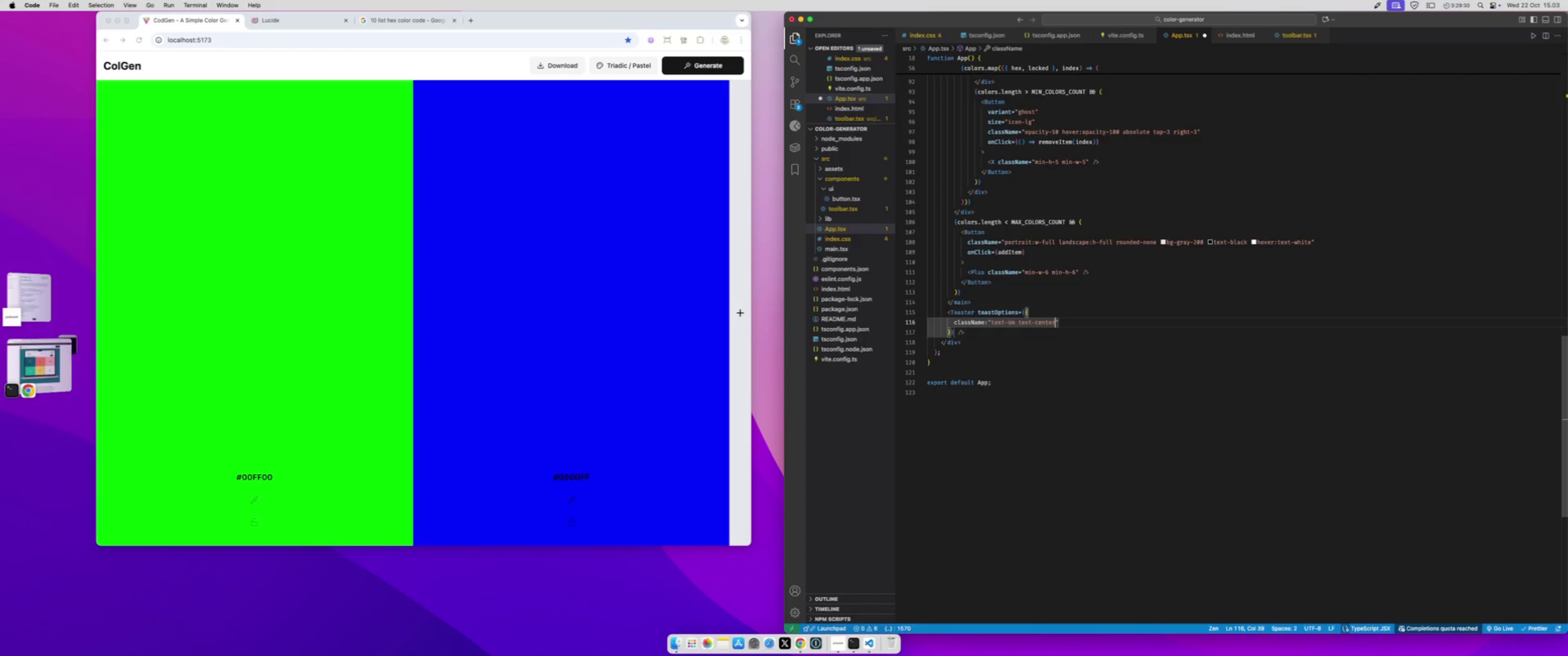 
key(Meta+S)
 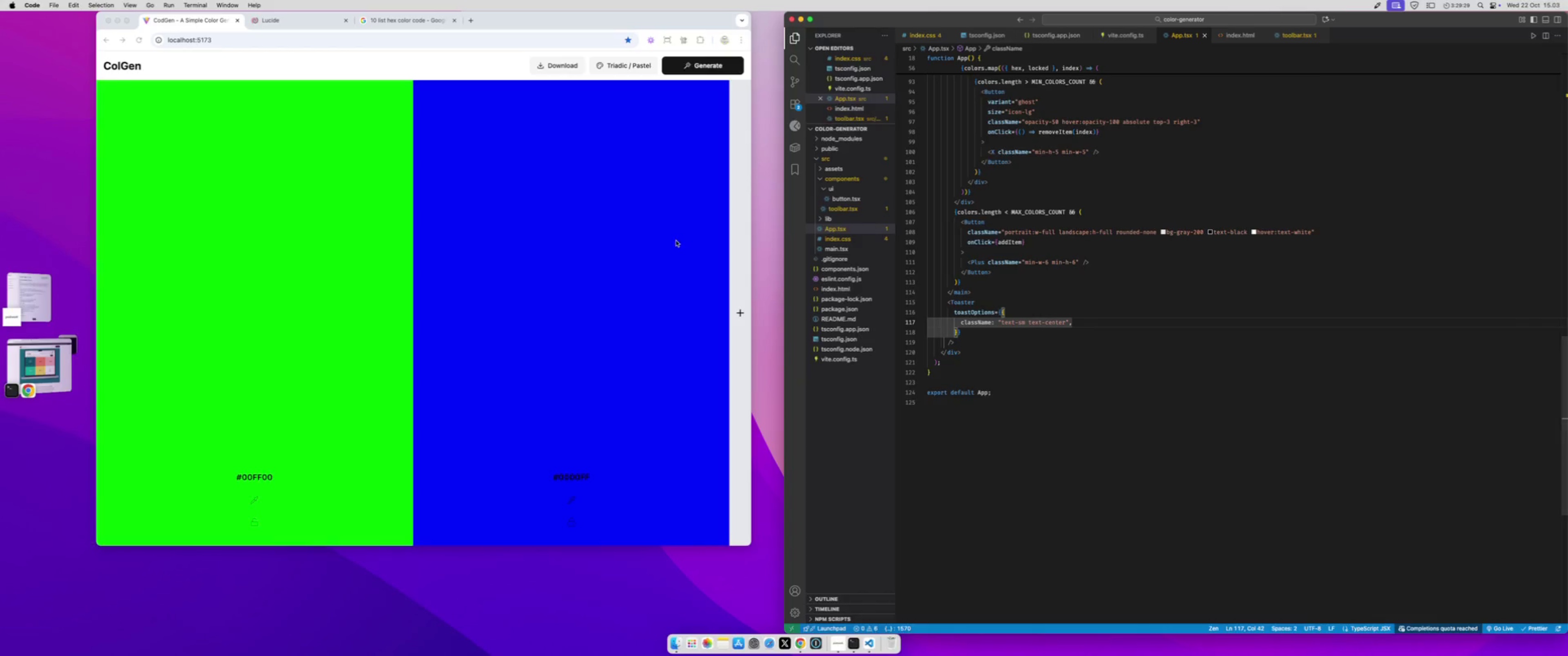 
left_click([626, 236])
 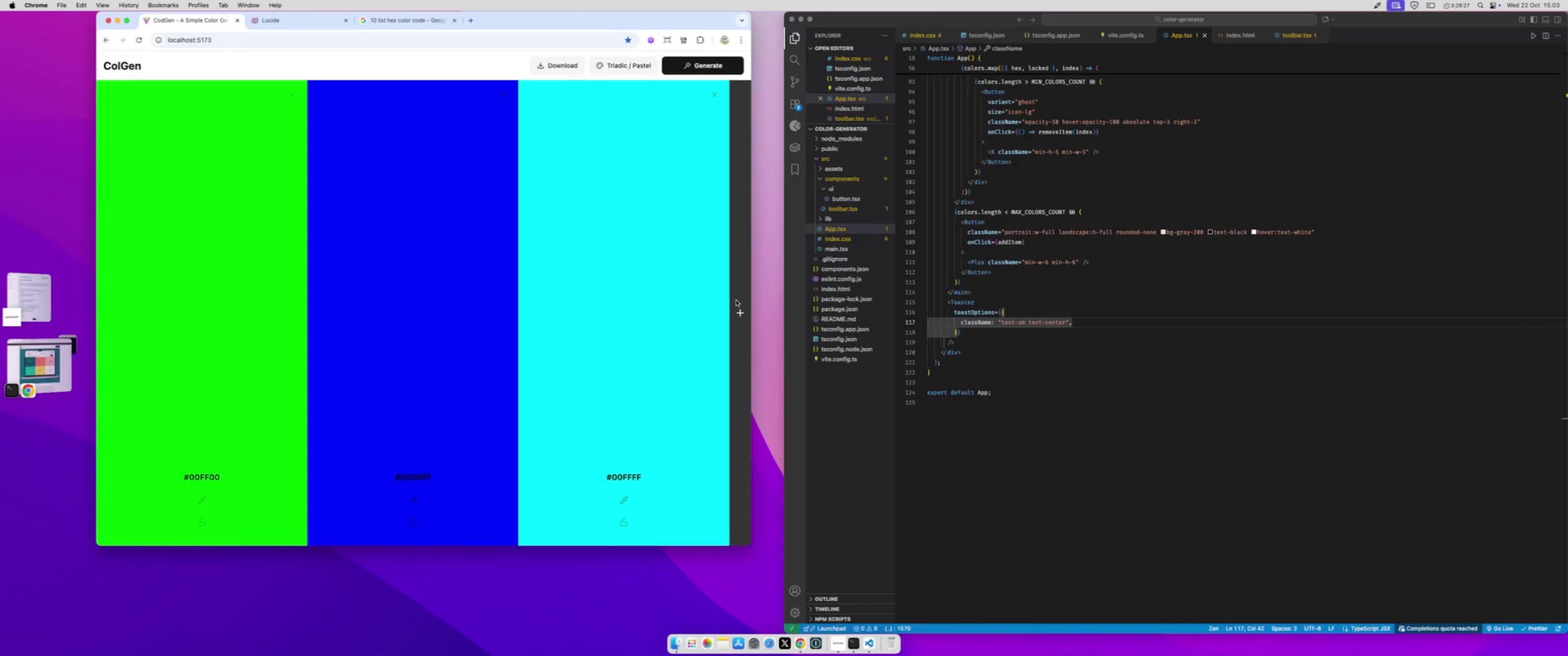 
double_click([736, 300])
 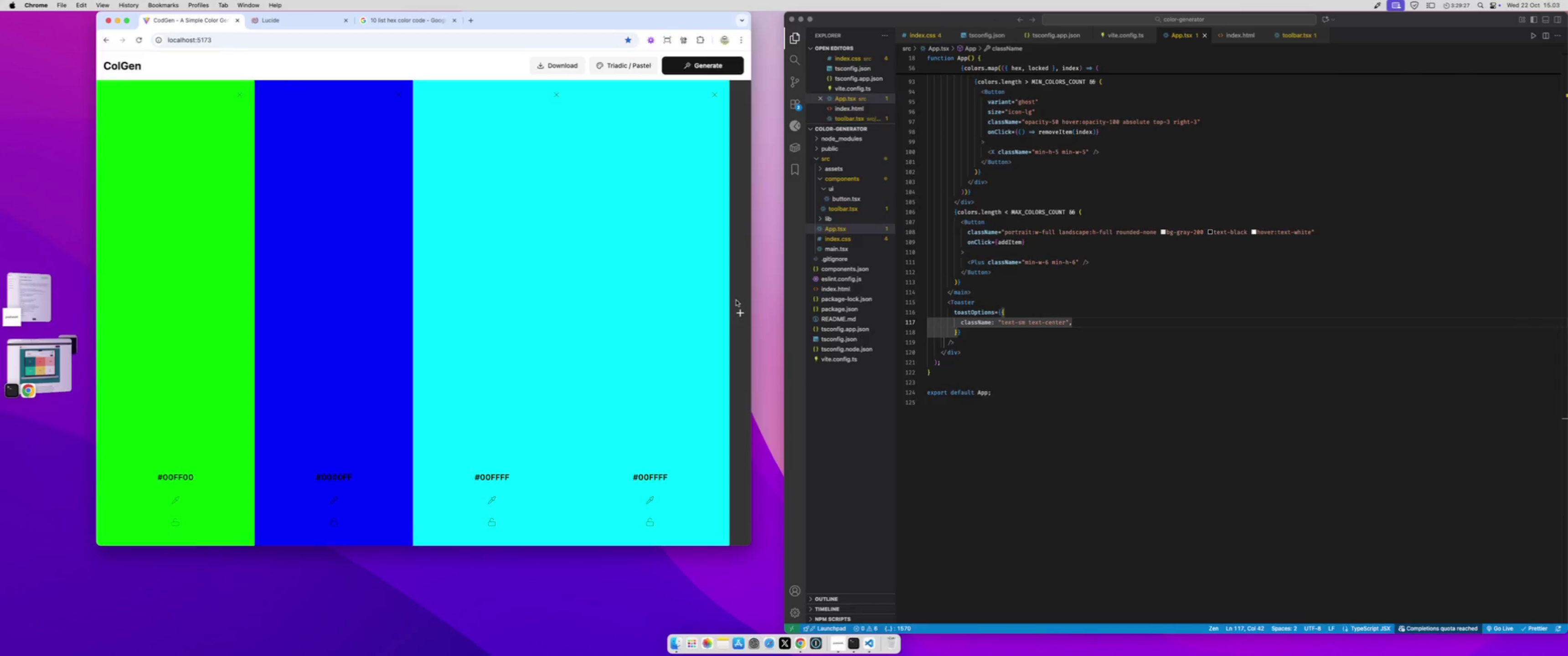 
triple_click([736, 300])
 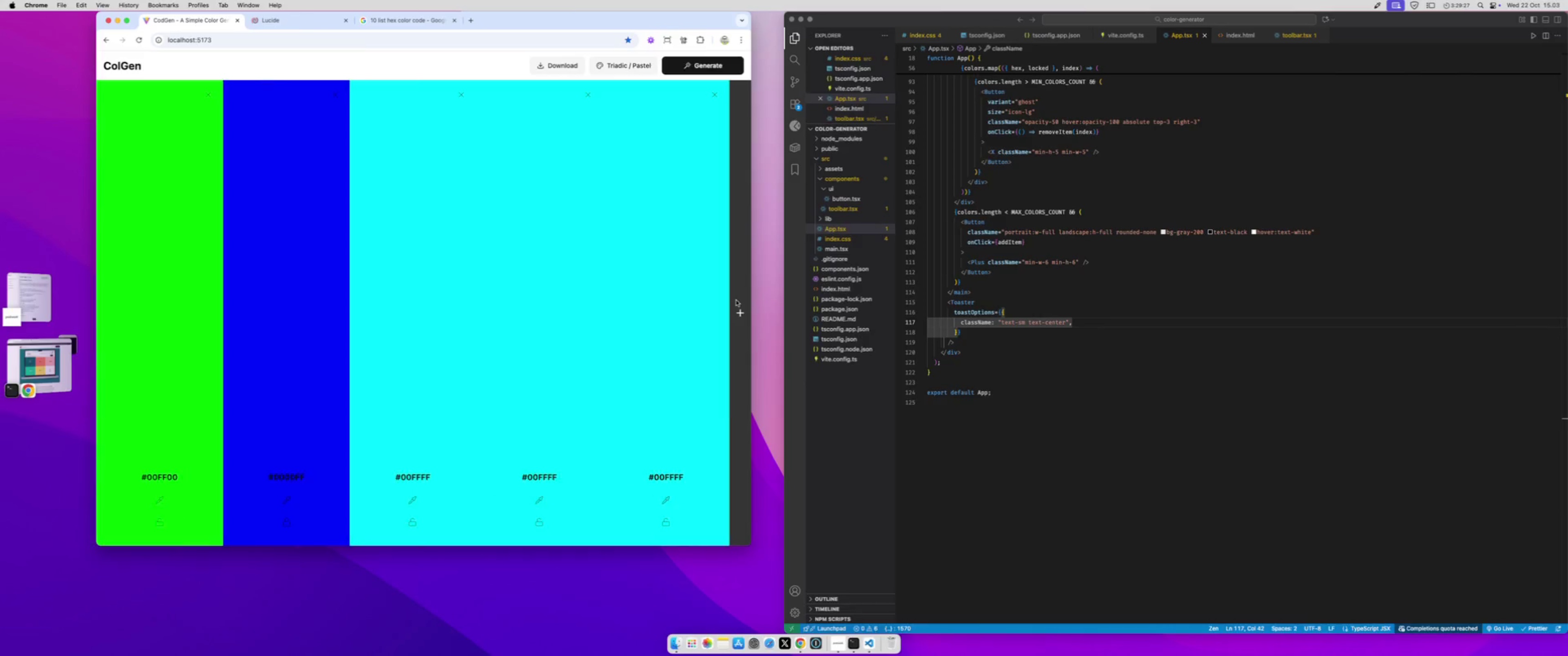 
triple_click([736, 300])
 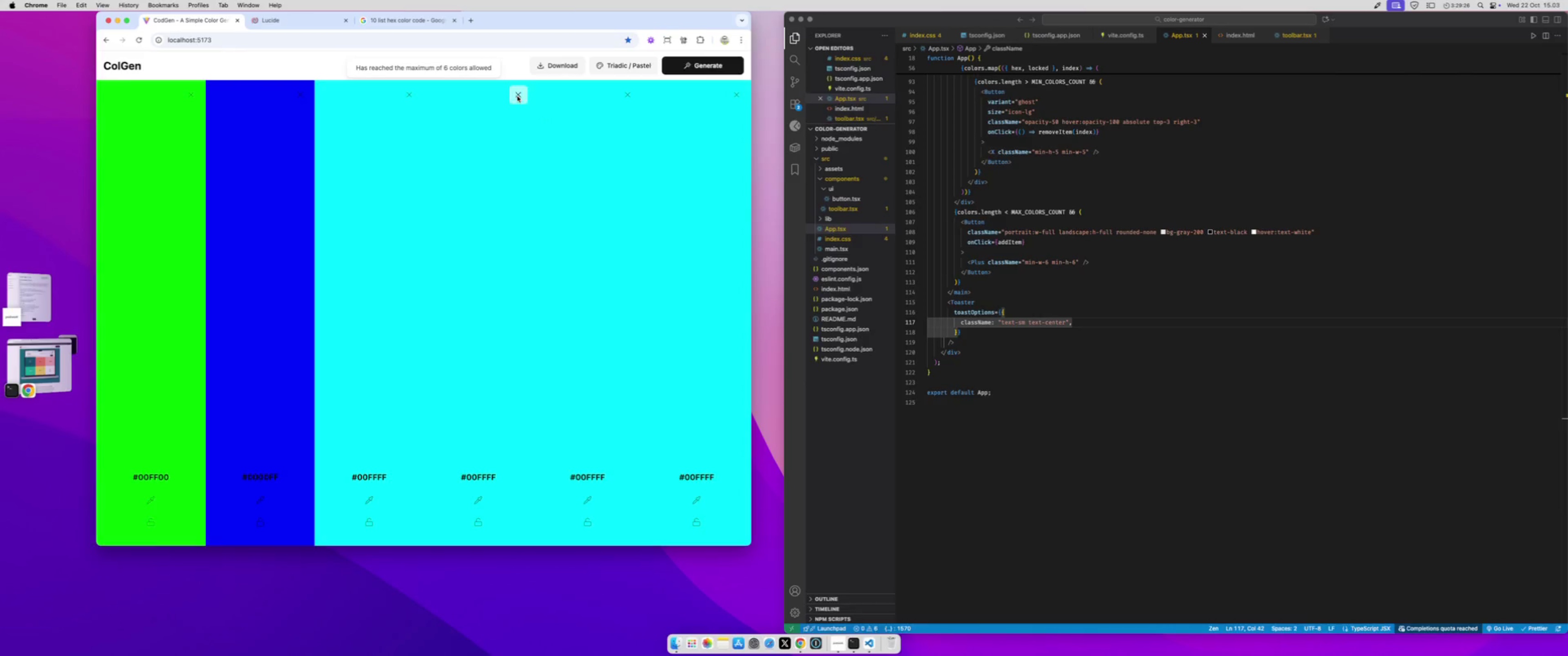 
left_click([516, 95])
 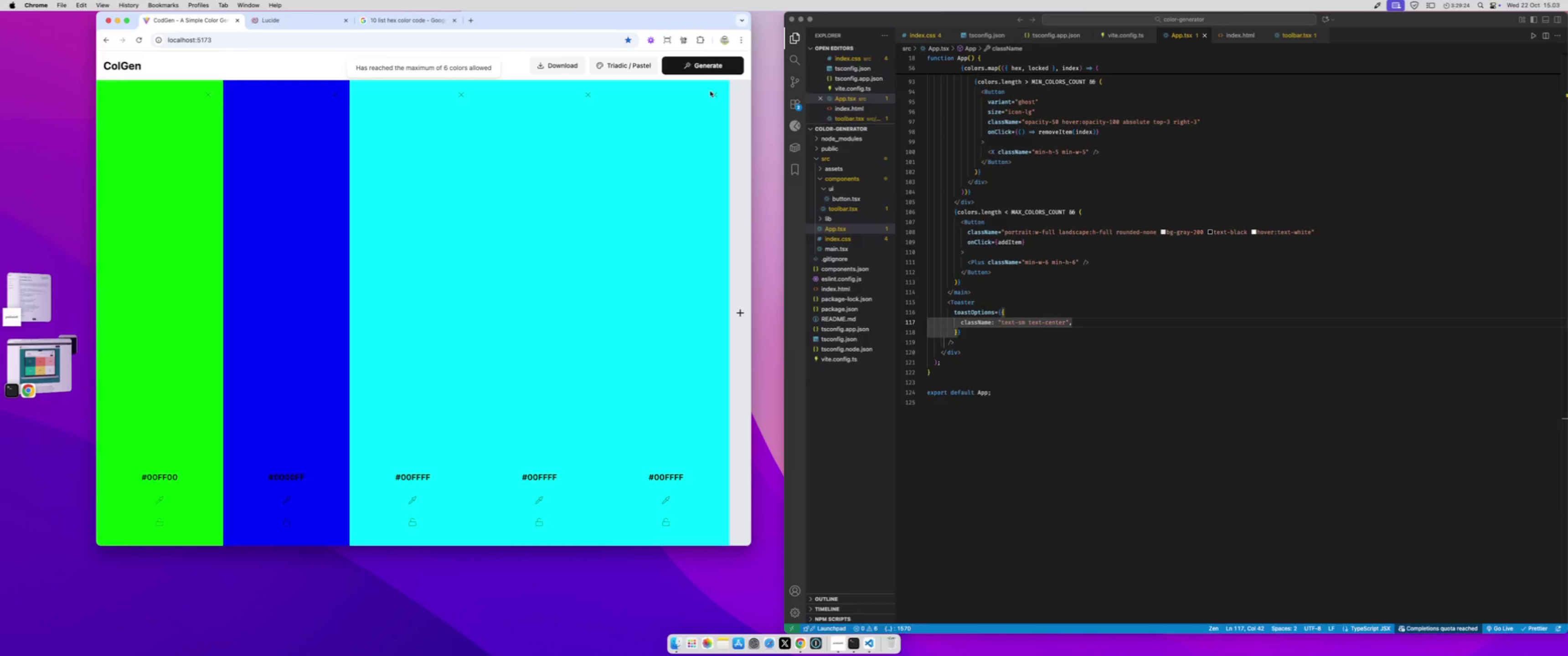 
left_click([712, 93])
 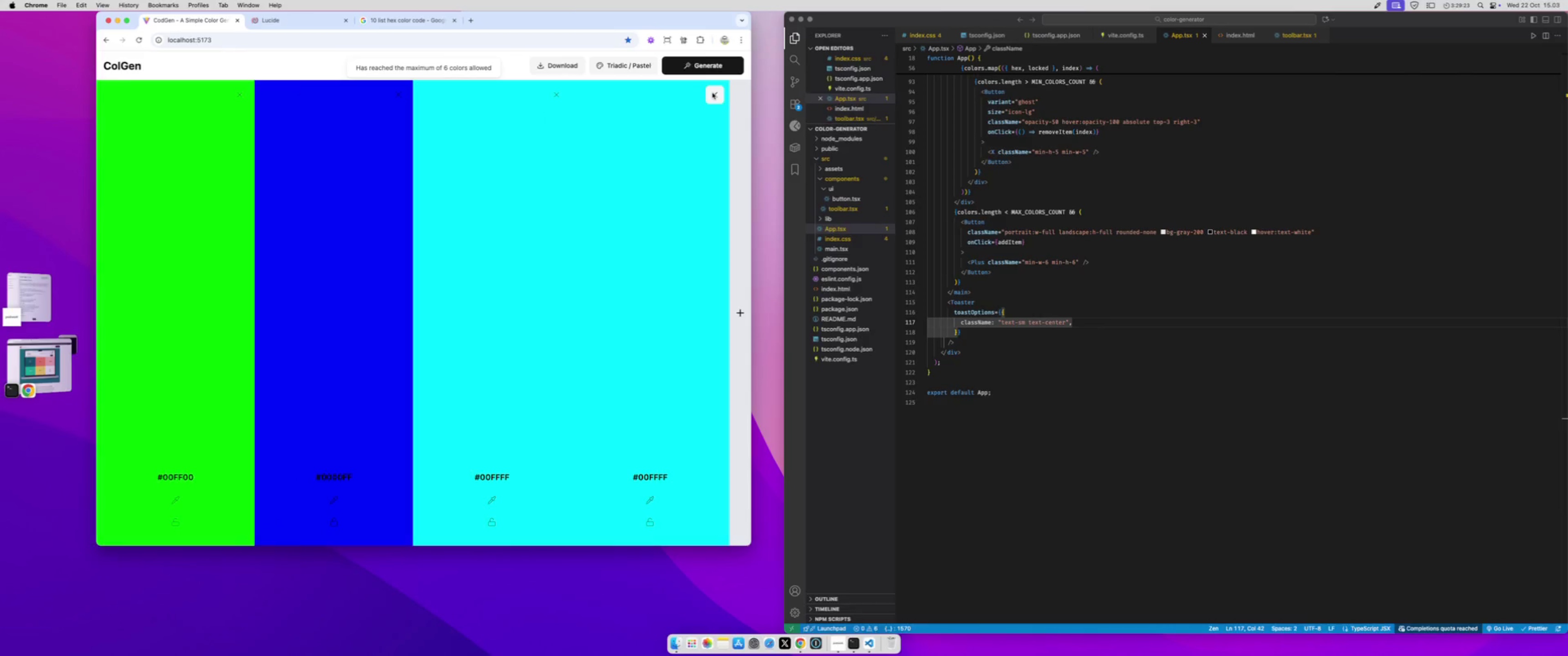 
left_click([712, 93])
 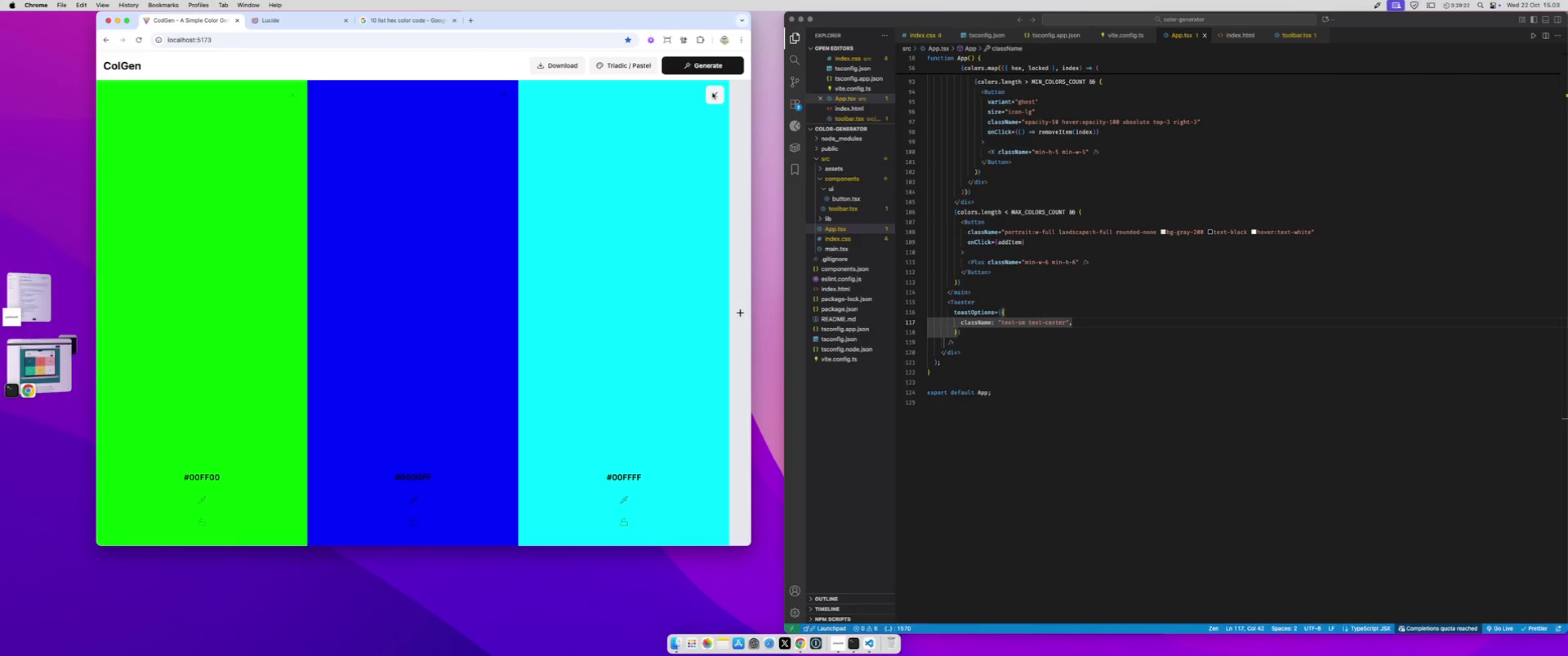 
left_click([712, 93])
 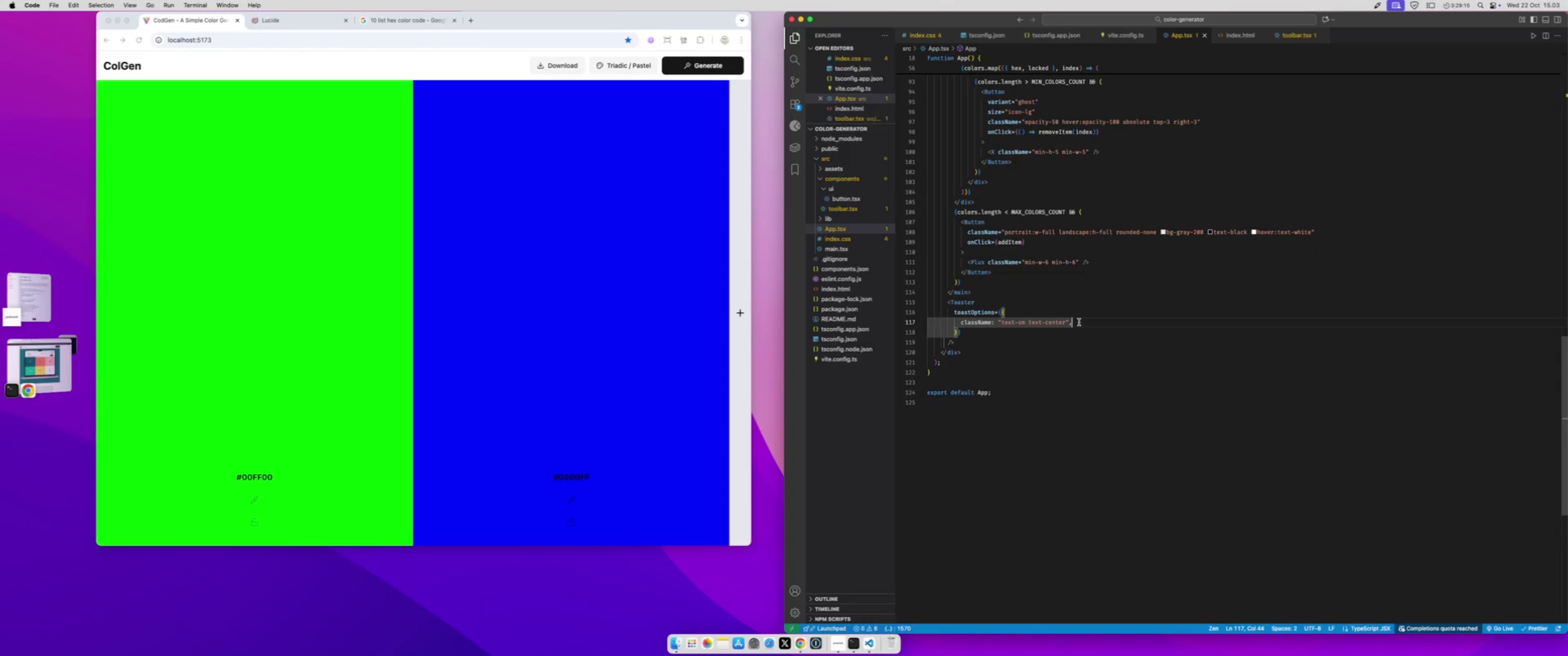 
wait(12.39)
 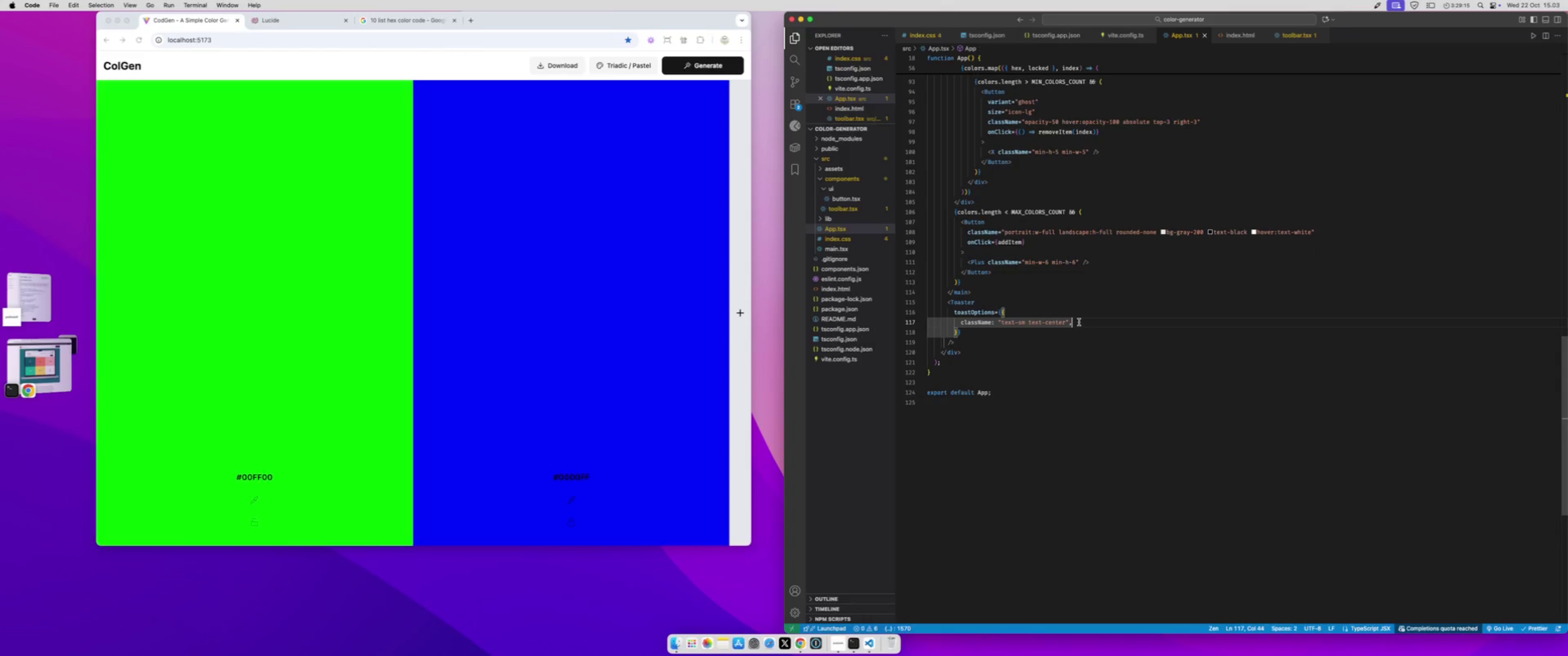 
key(Enter)
 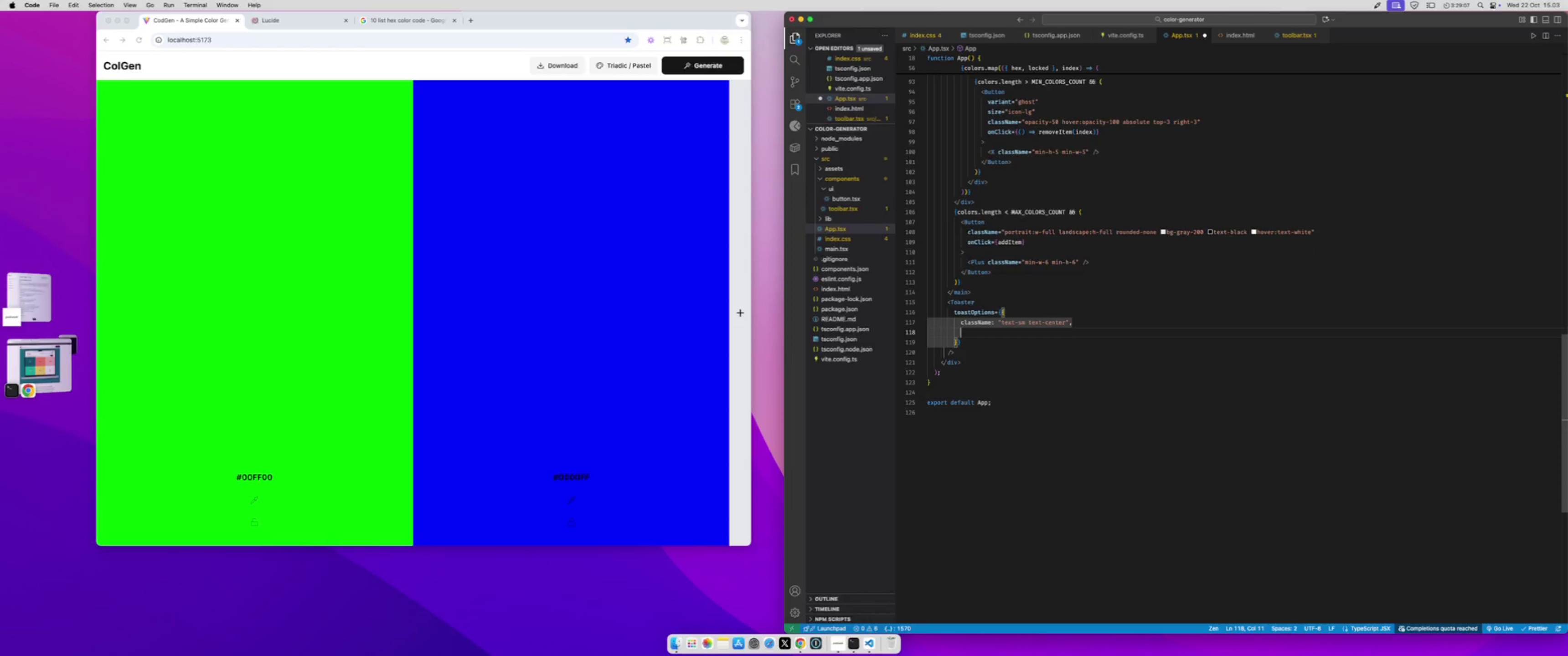 
type(dir)
key(Backspace)
key(Backspace)
key(Backspace)
type(dur)
 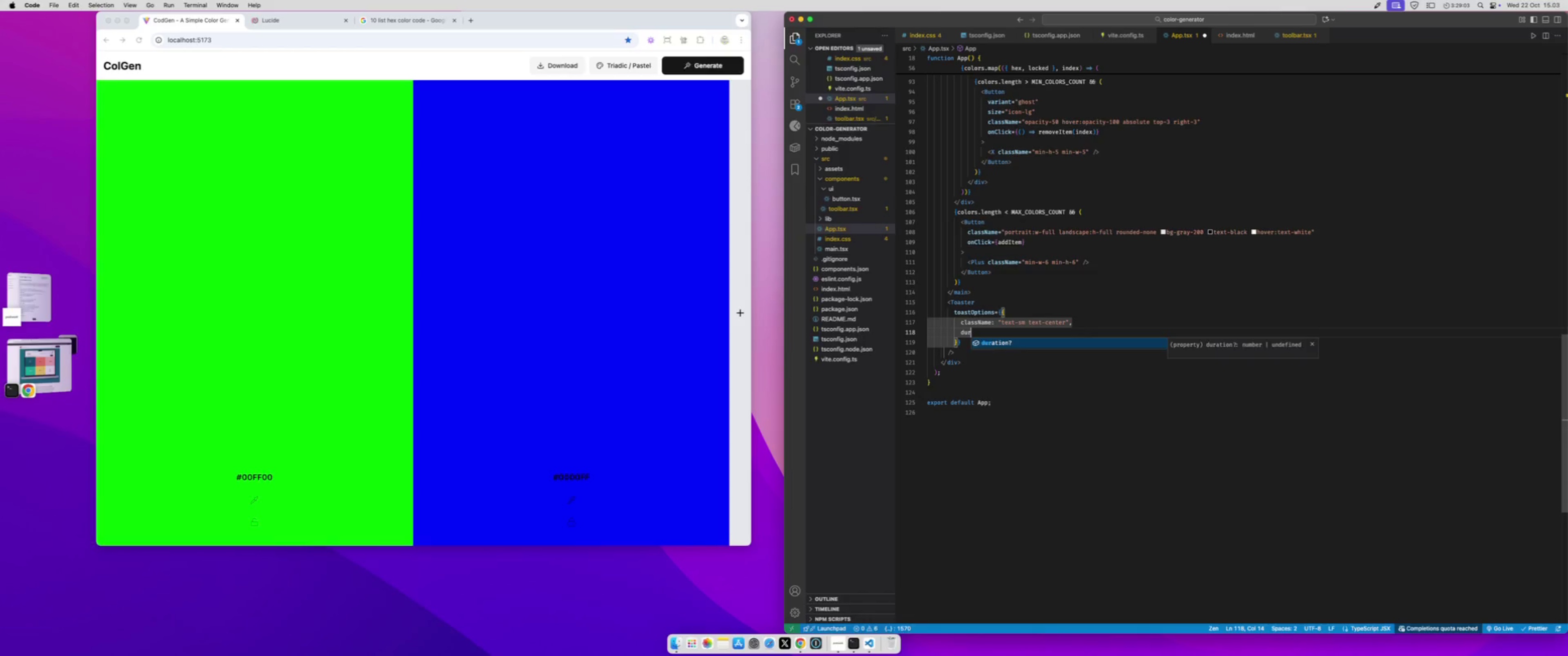 
key(Enter)
 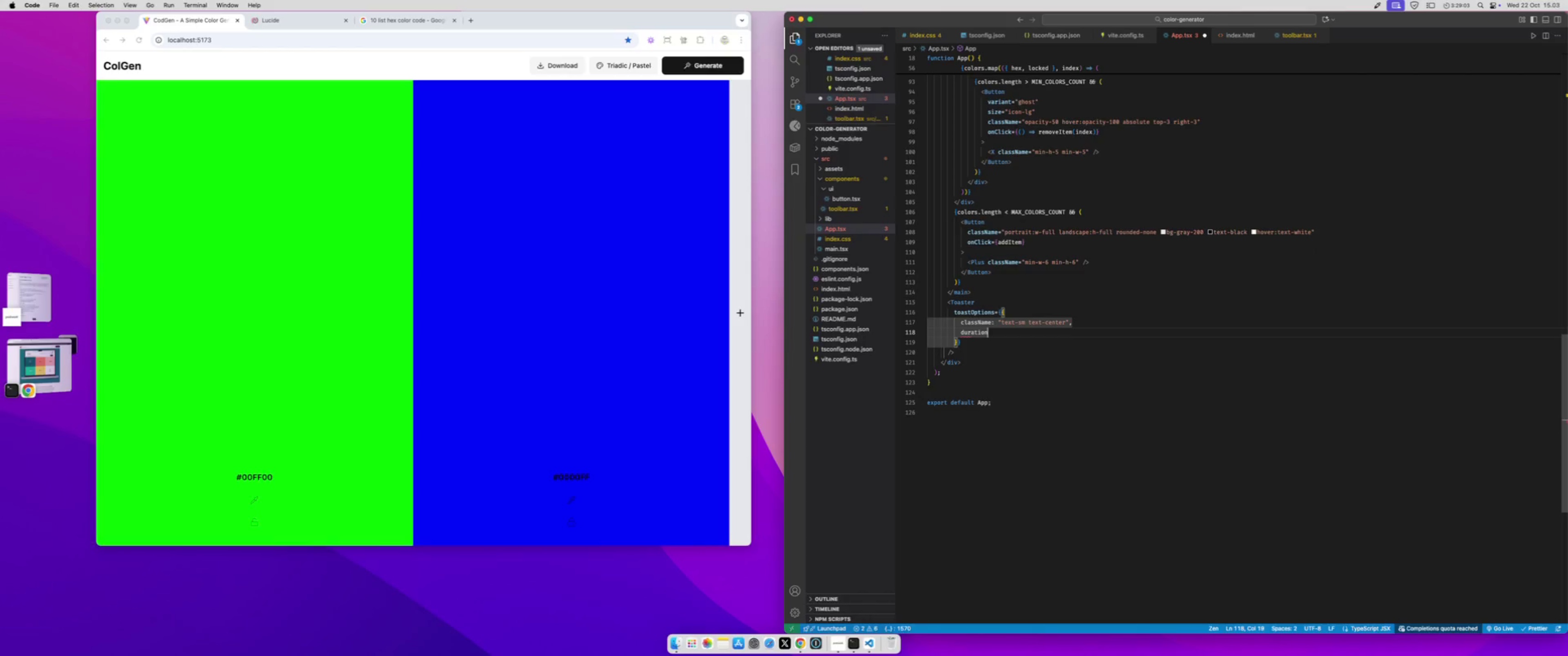 
type(:1600)
key(Backspace)
key(Backspace)
key(Backspace)
type(500)
 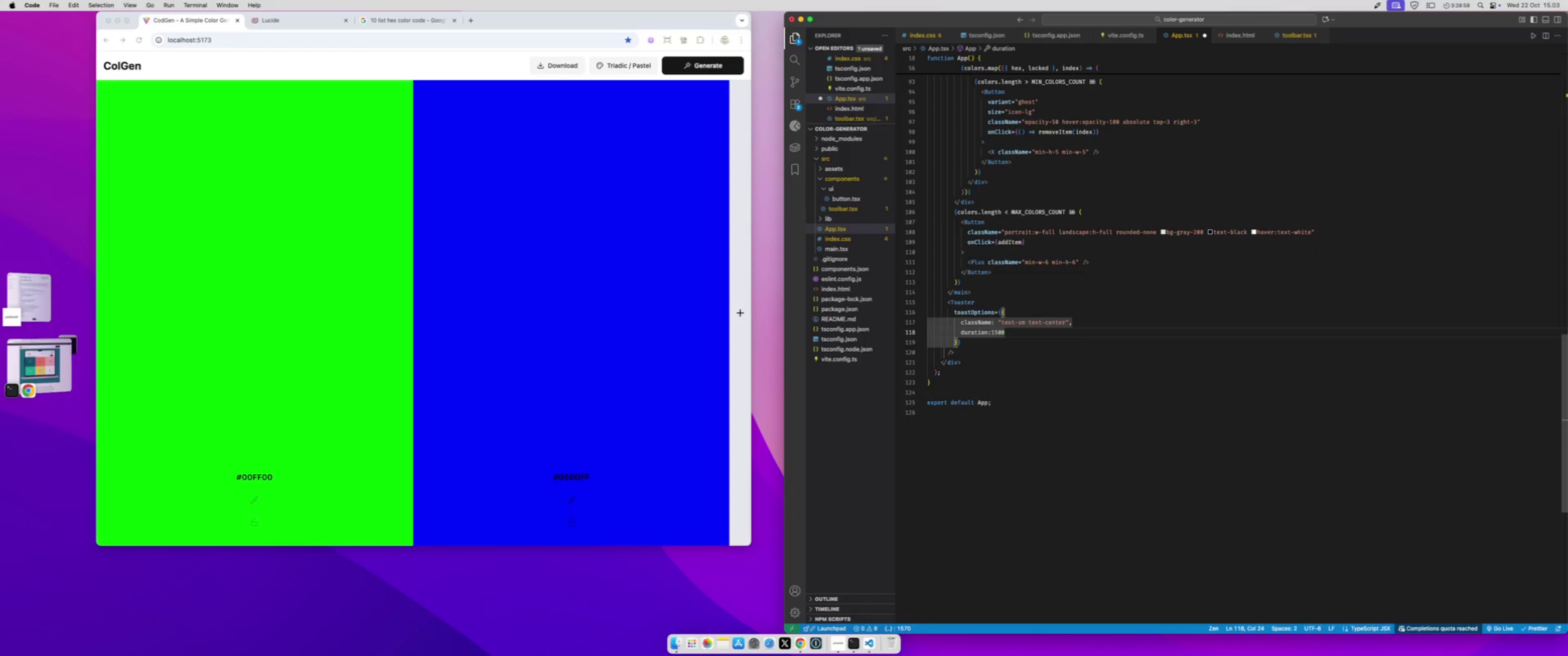 
key(ArrowUp)
 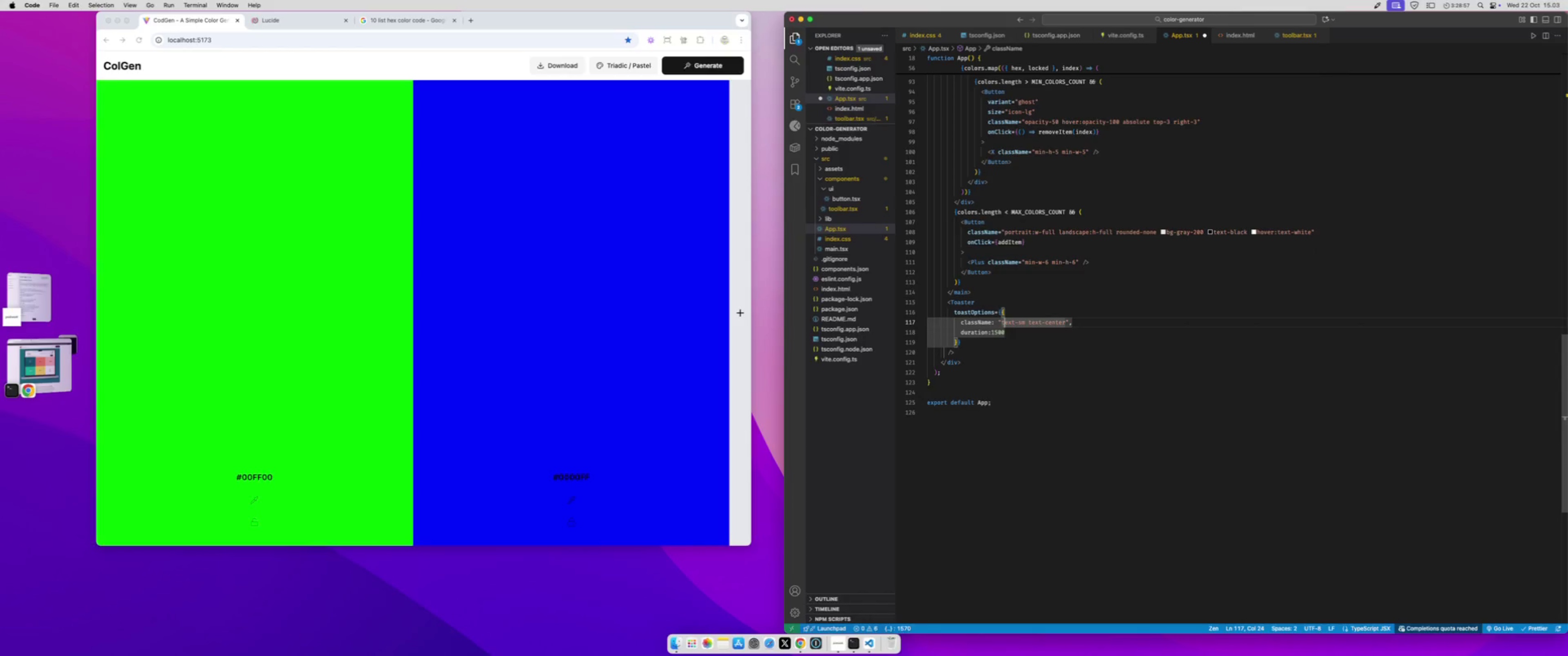 
key(ArrowUp)
 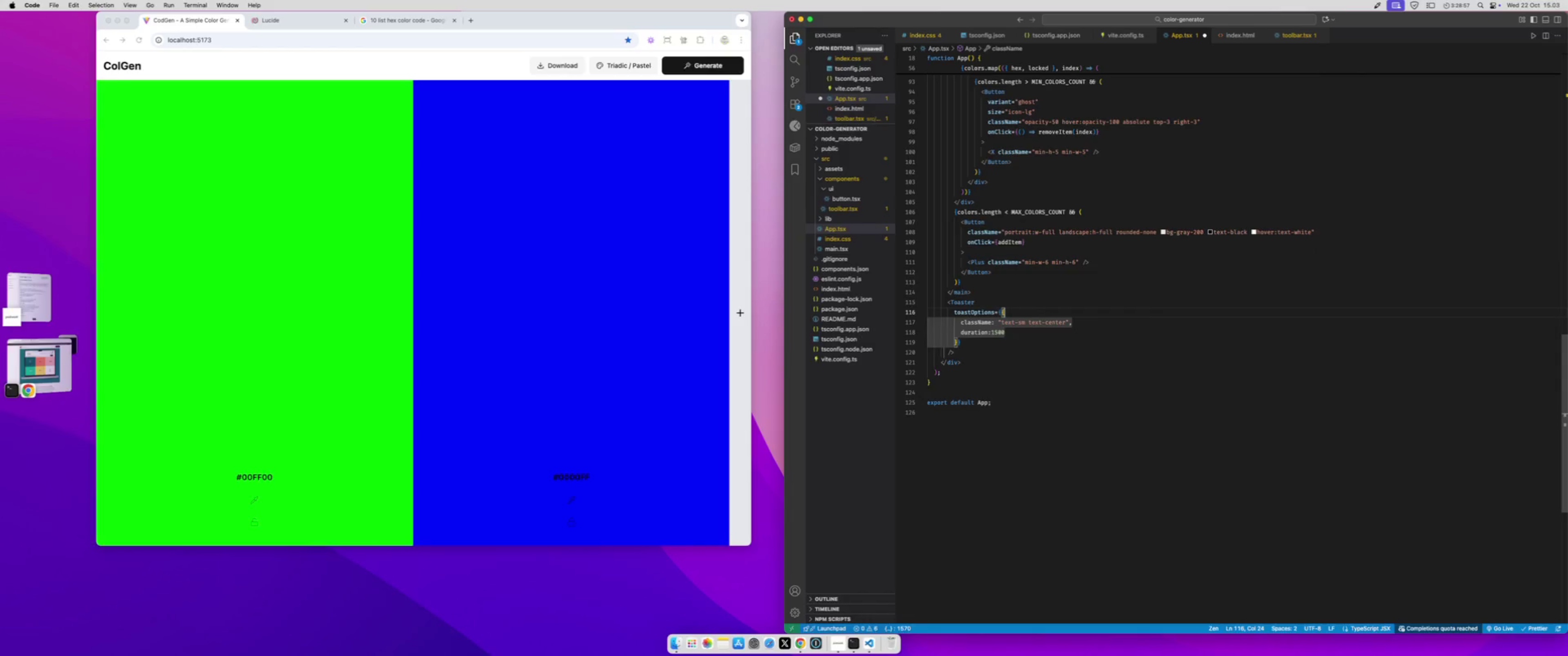 
key(ArrowUp)
 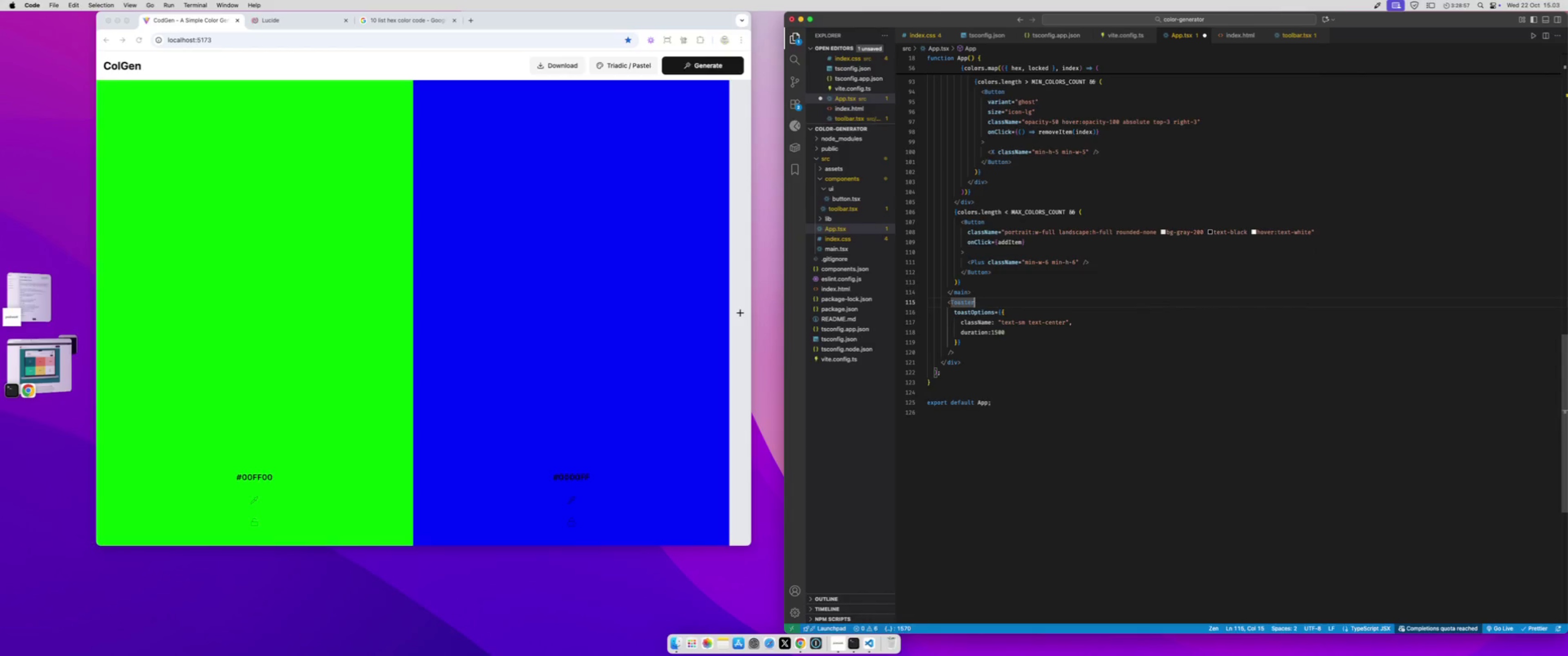 
key(ArrowUp)
 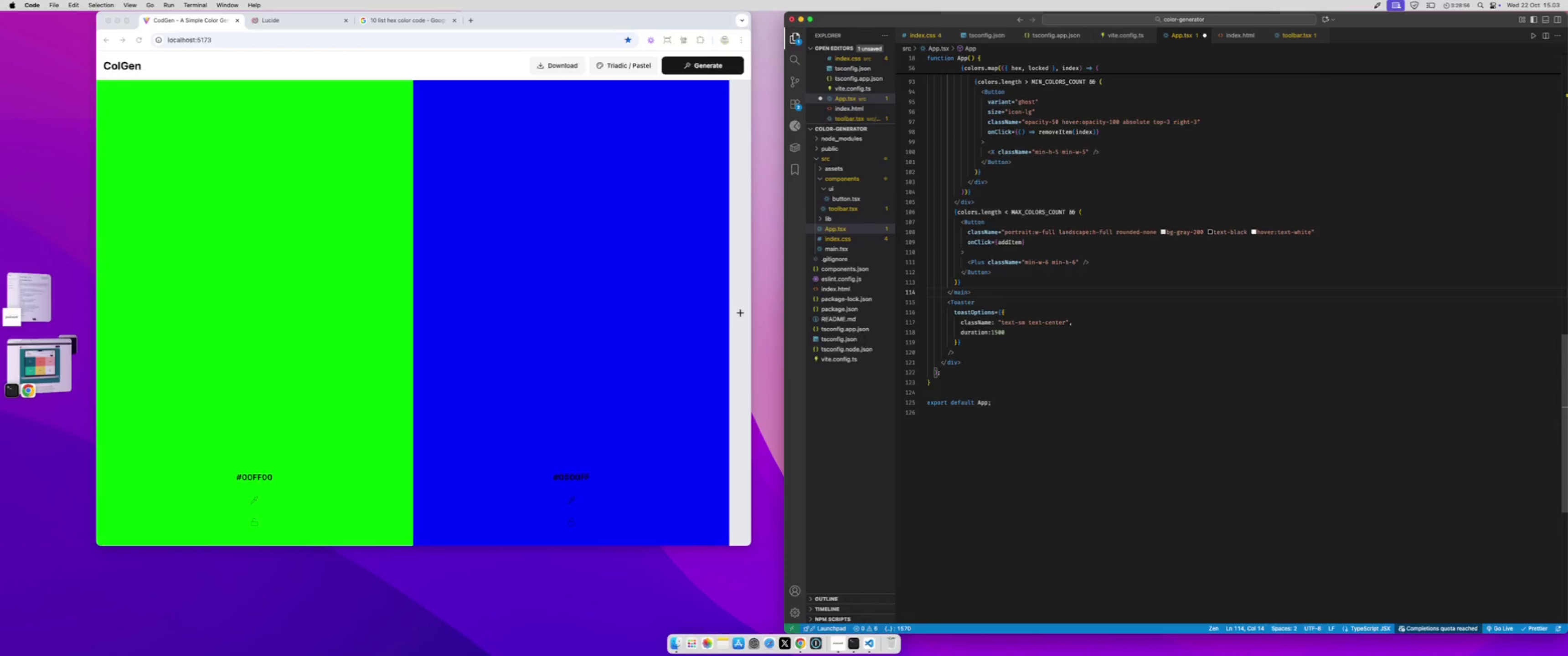 
key(ArrowDown)
 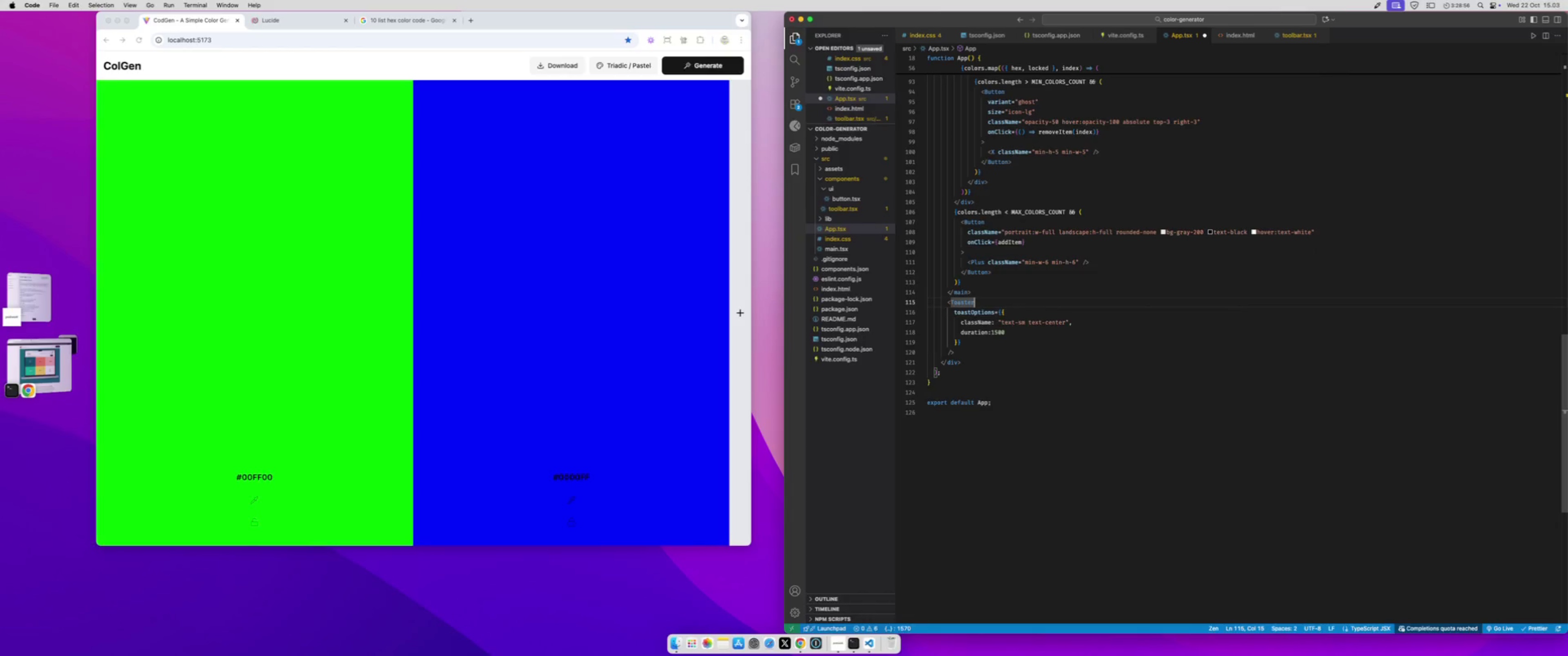 
key(Enter)
 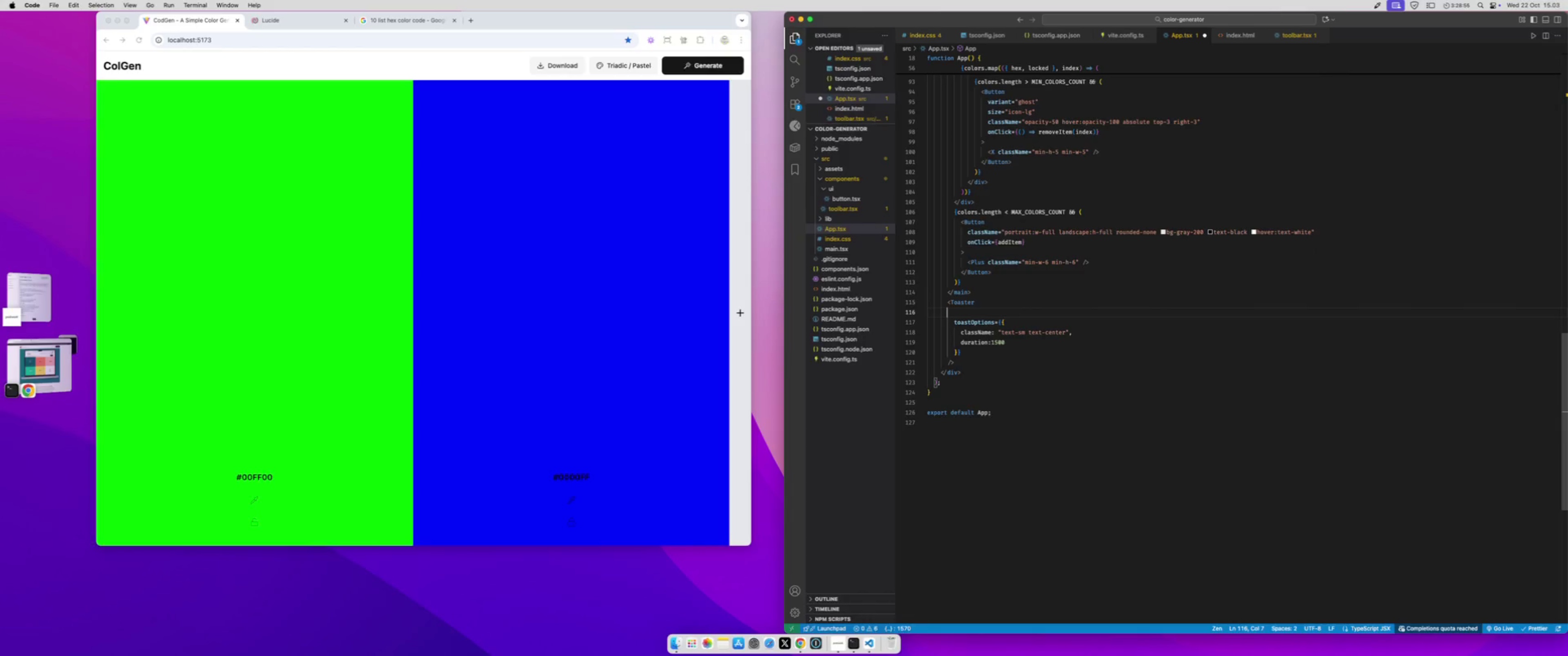 
type(di)
key(Backspace)
key(Backspace)
key(Backspace)
key(Backspace)
key(Backspace)
key(Backspace)
 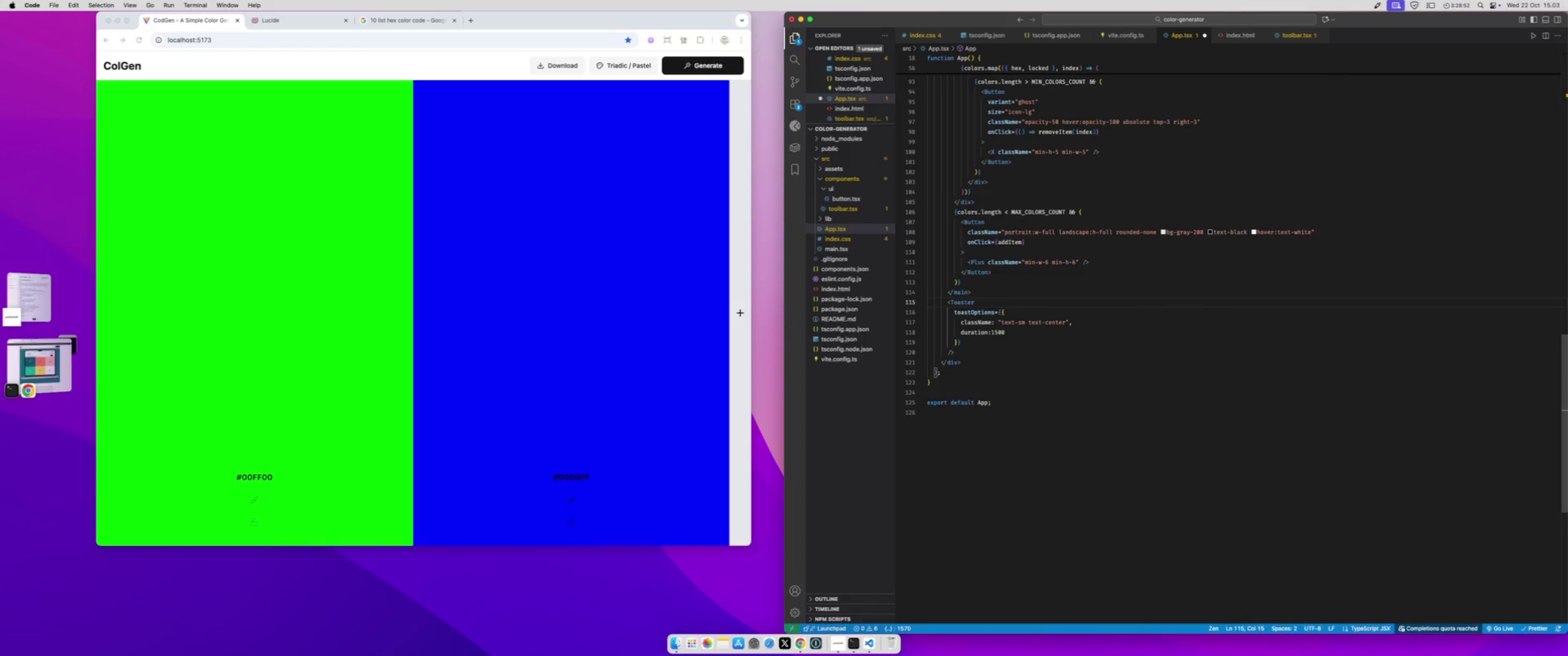 
key(ArrowDown)
 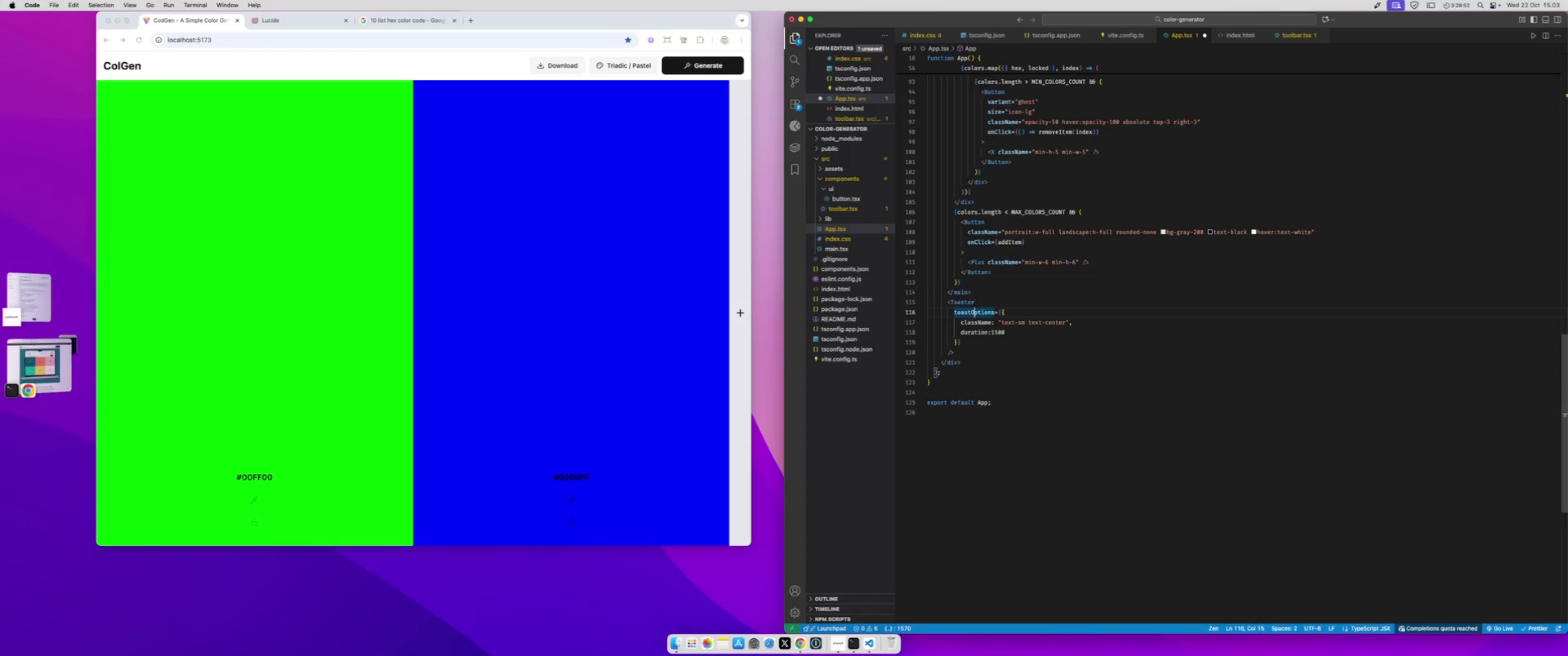 
key(ArrowDown)
 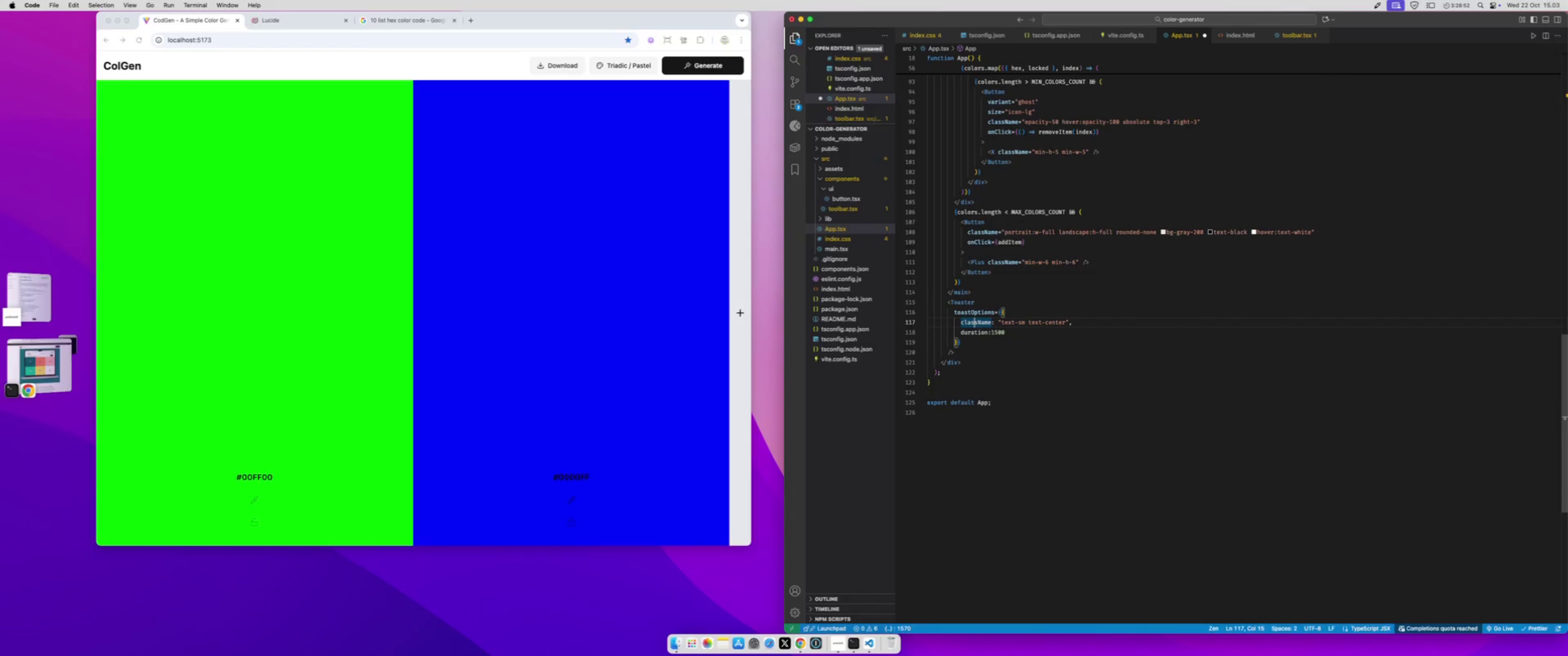 
key(ArrowDown)
 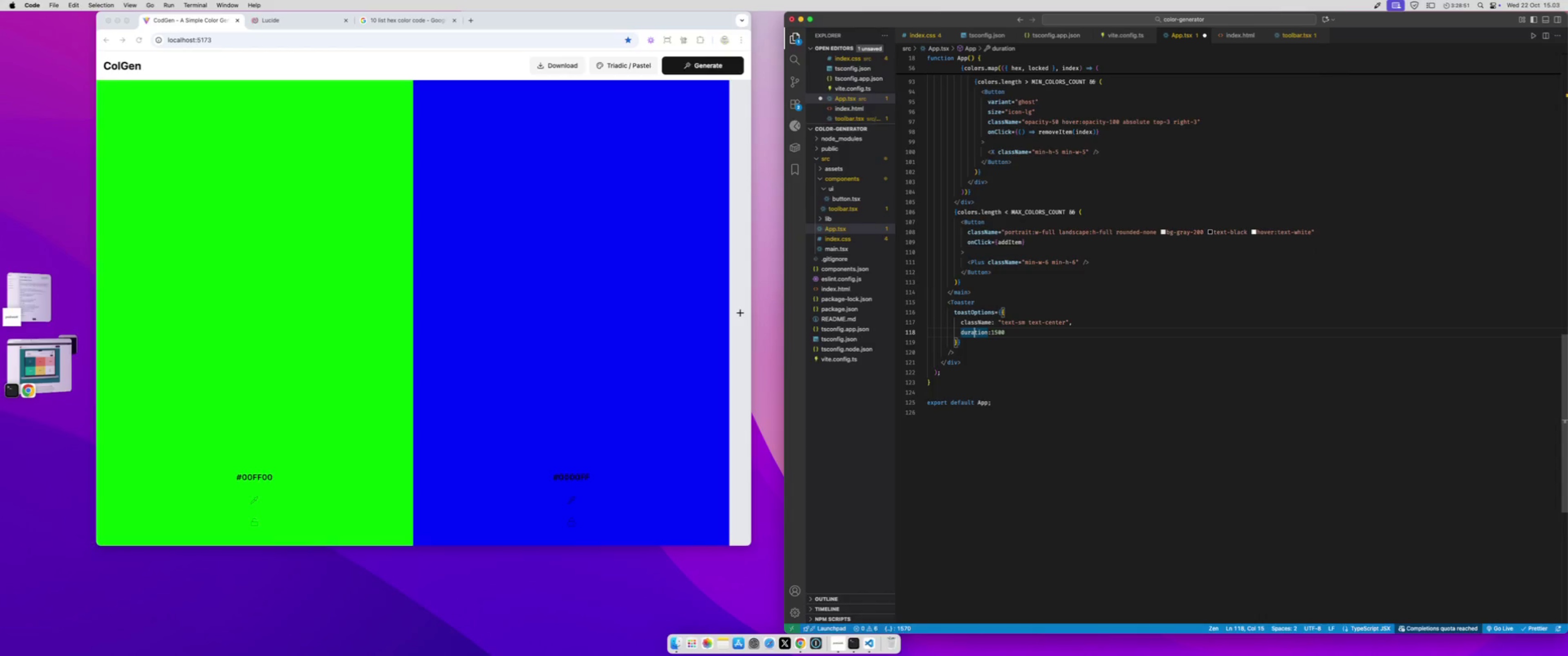 
key(Meta+CommandLeft)
 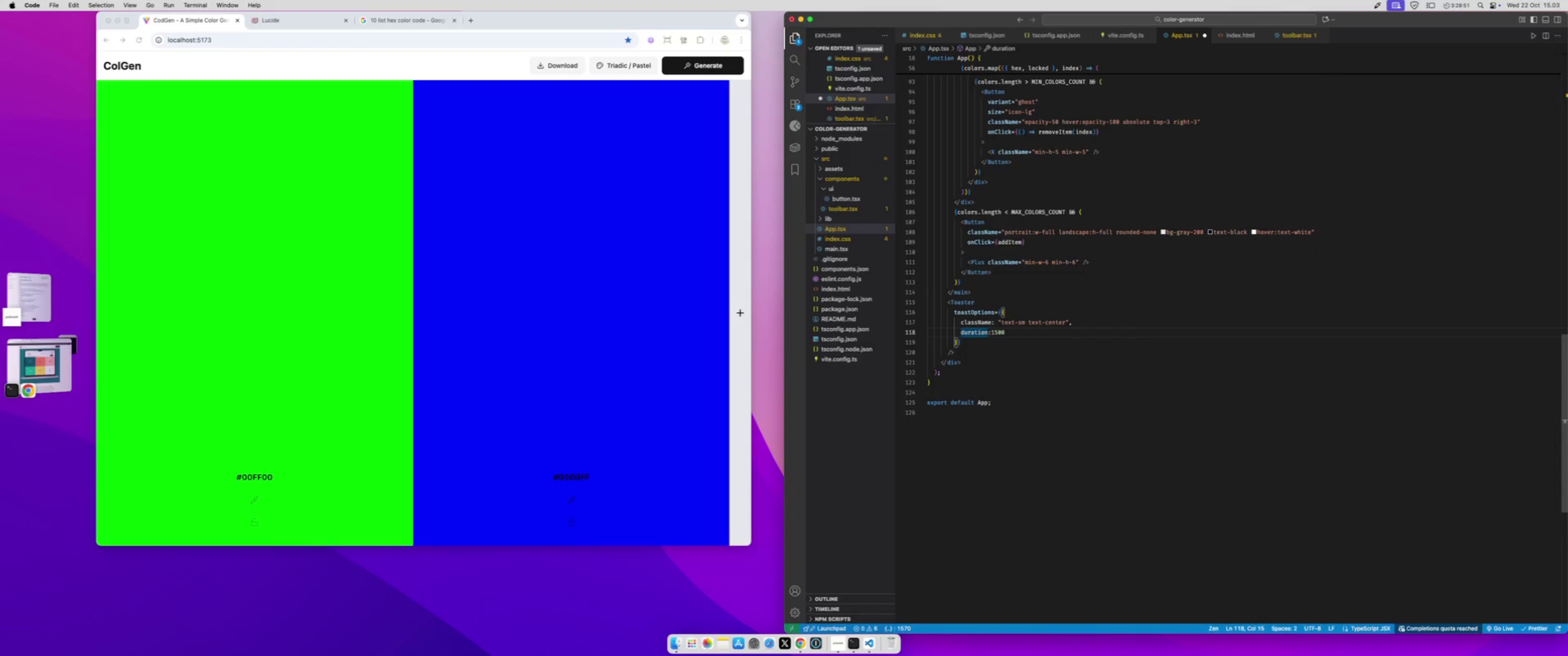 
key(Meta+Shift+ShiftLeft)
 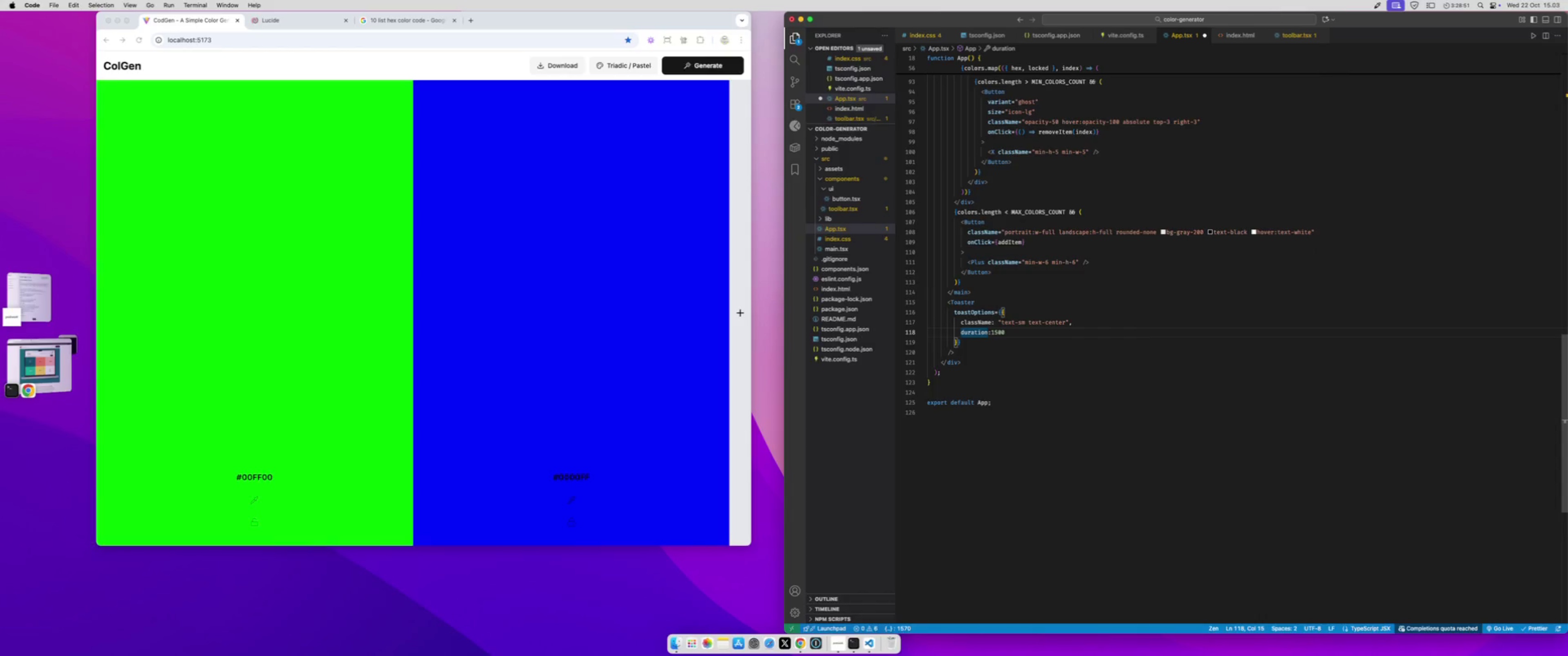 
key(Meta+Shift+ArrowRight)
 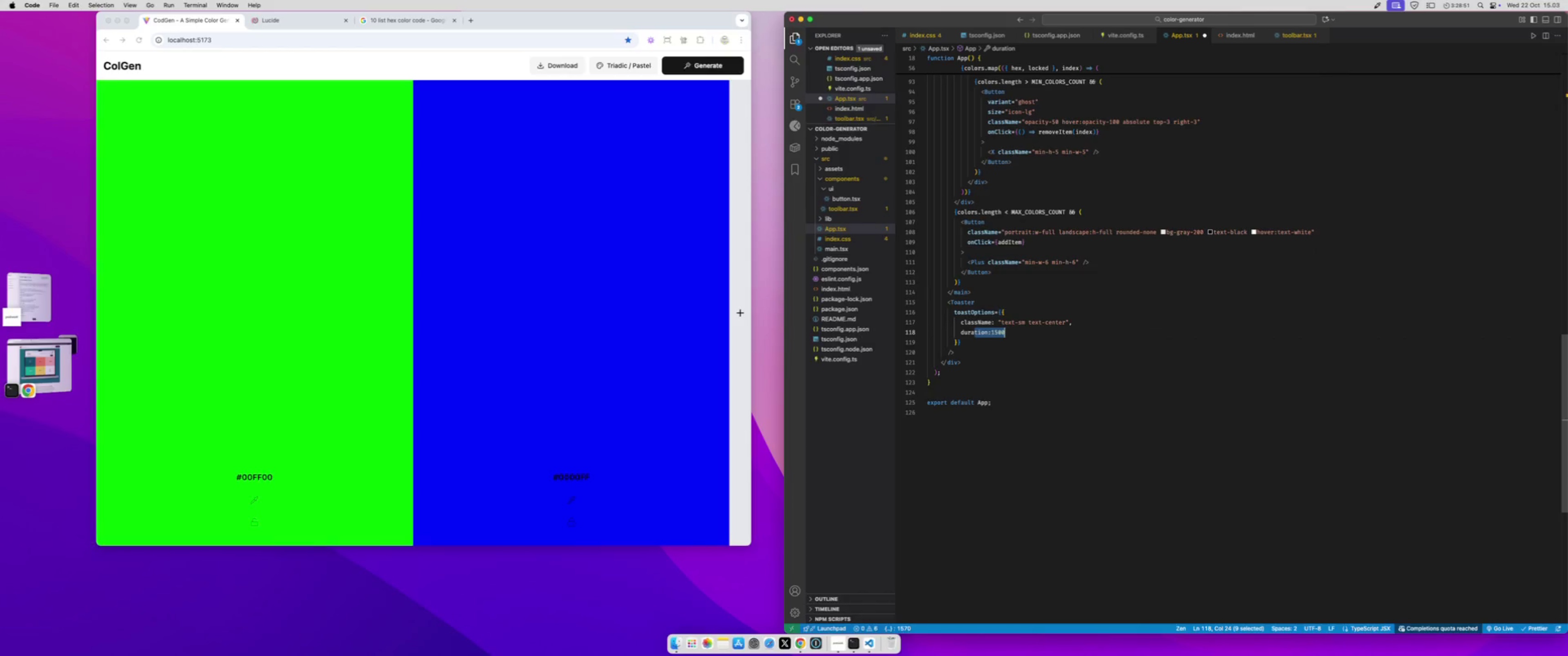 
key(ArrowRight)
 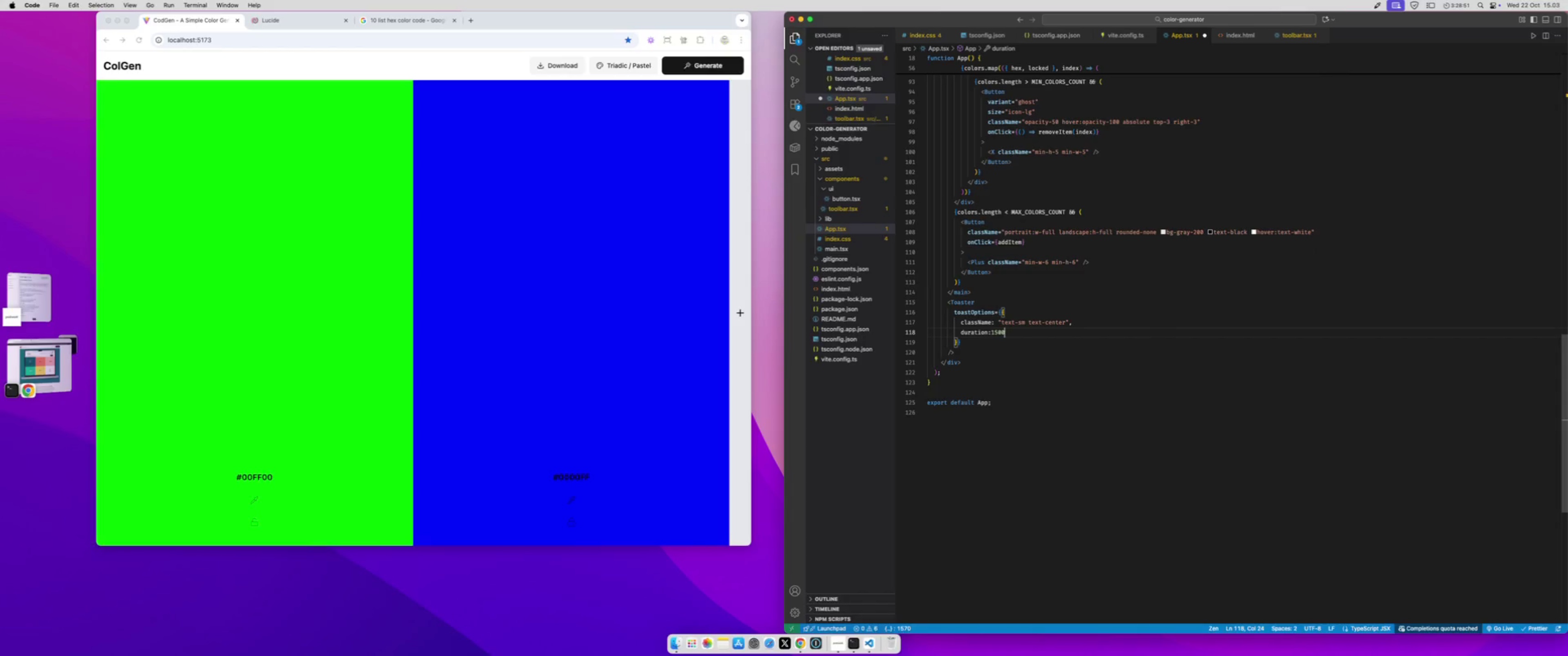 
key(Comma)
 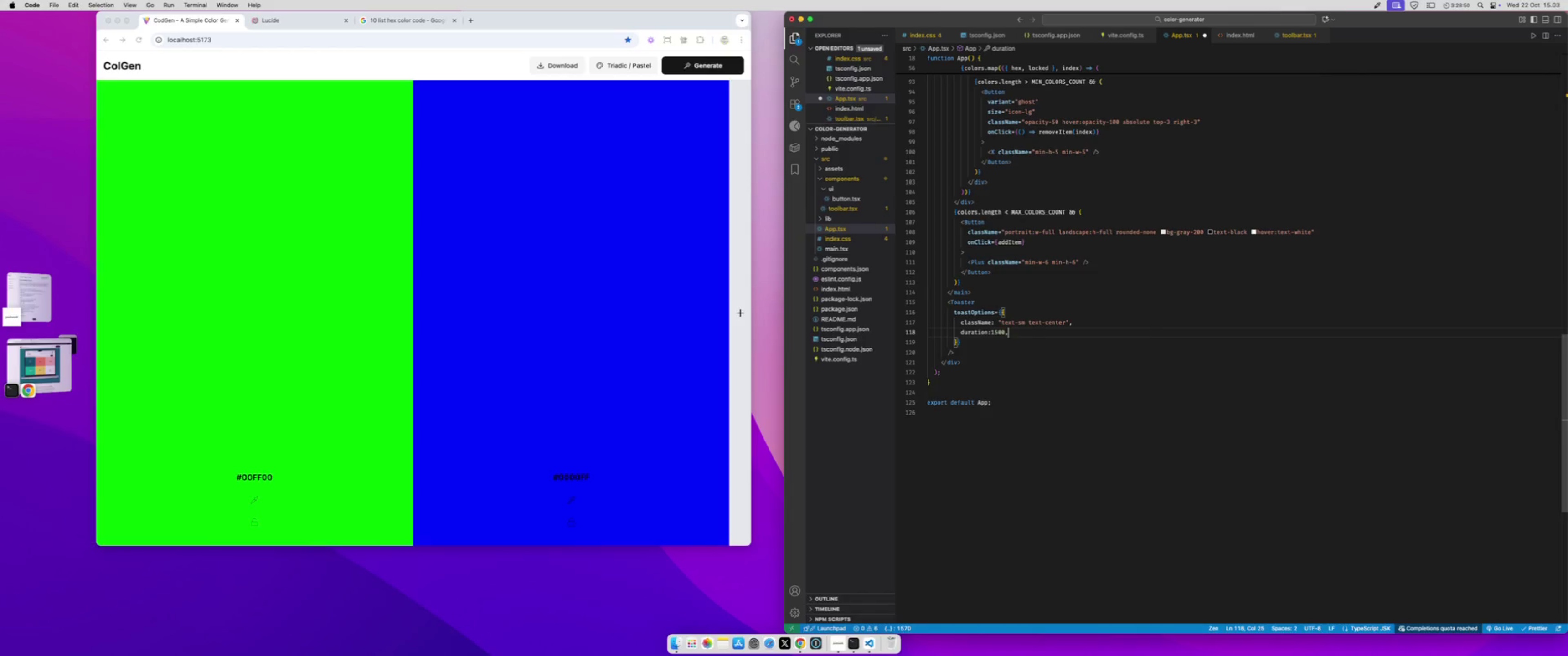 
key(Enter)
 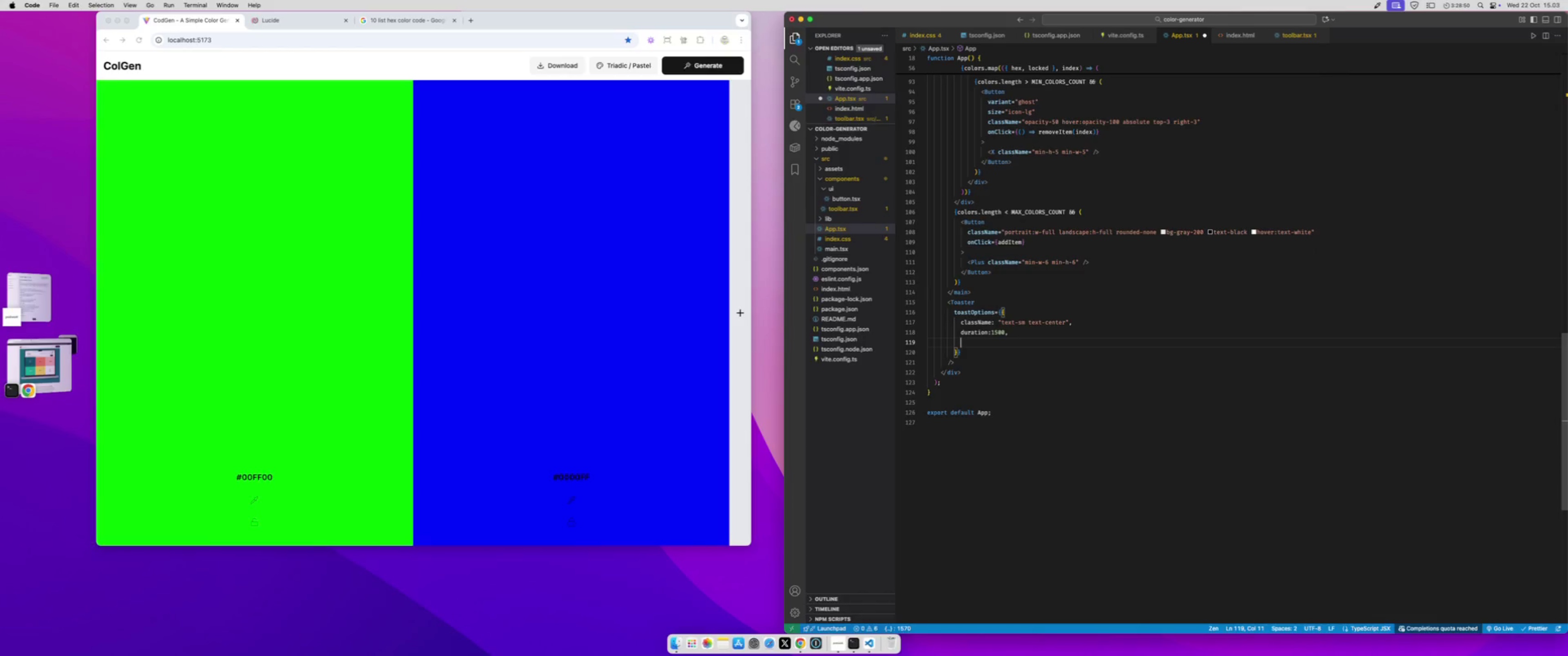 
key(Control+Space)
 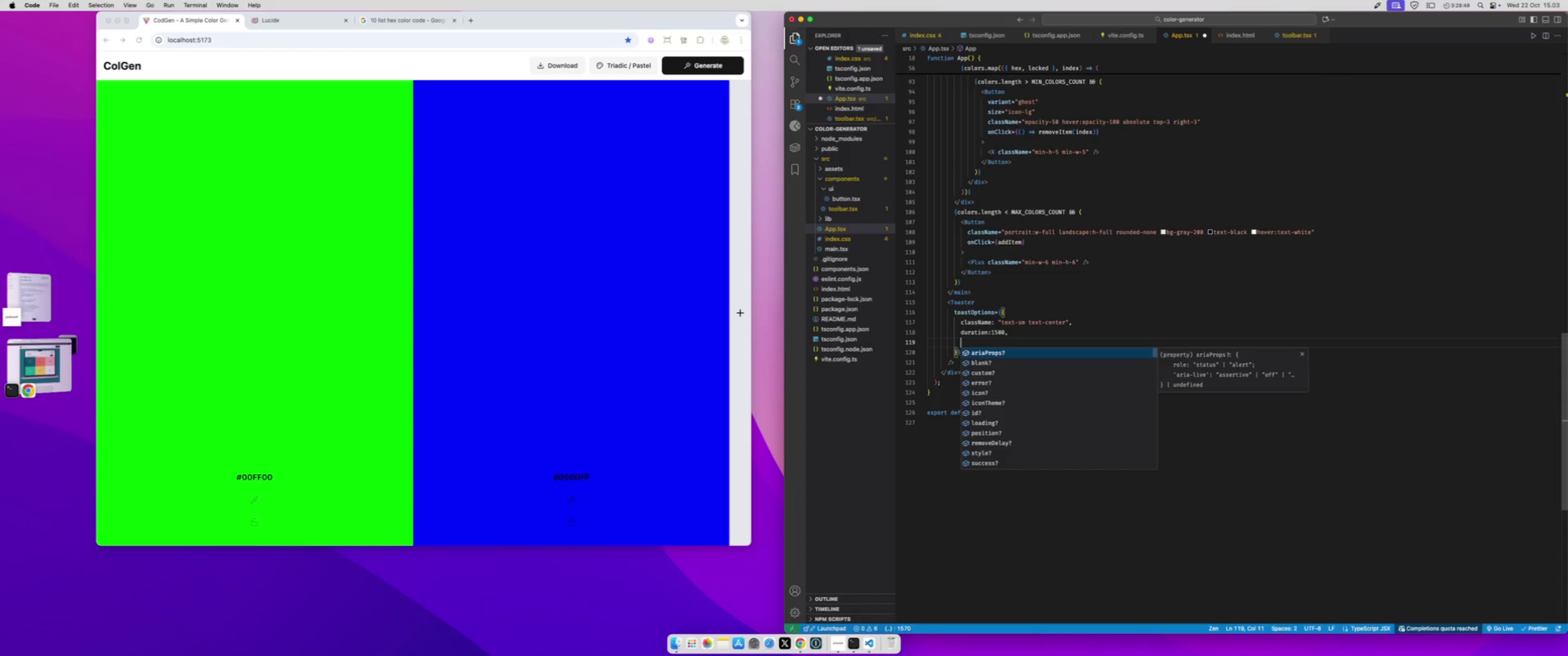 
key(ArrowDown)
 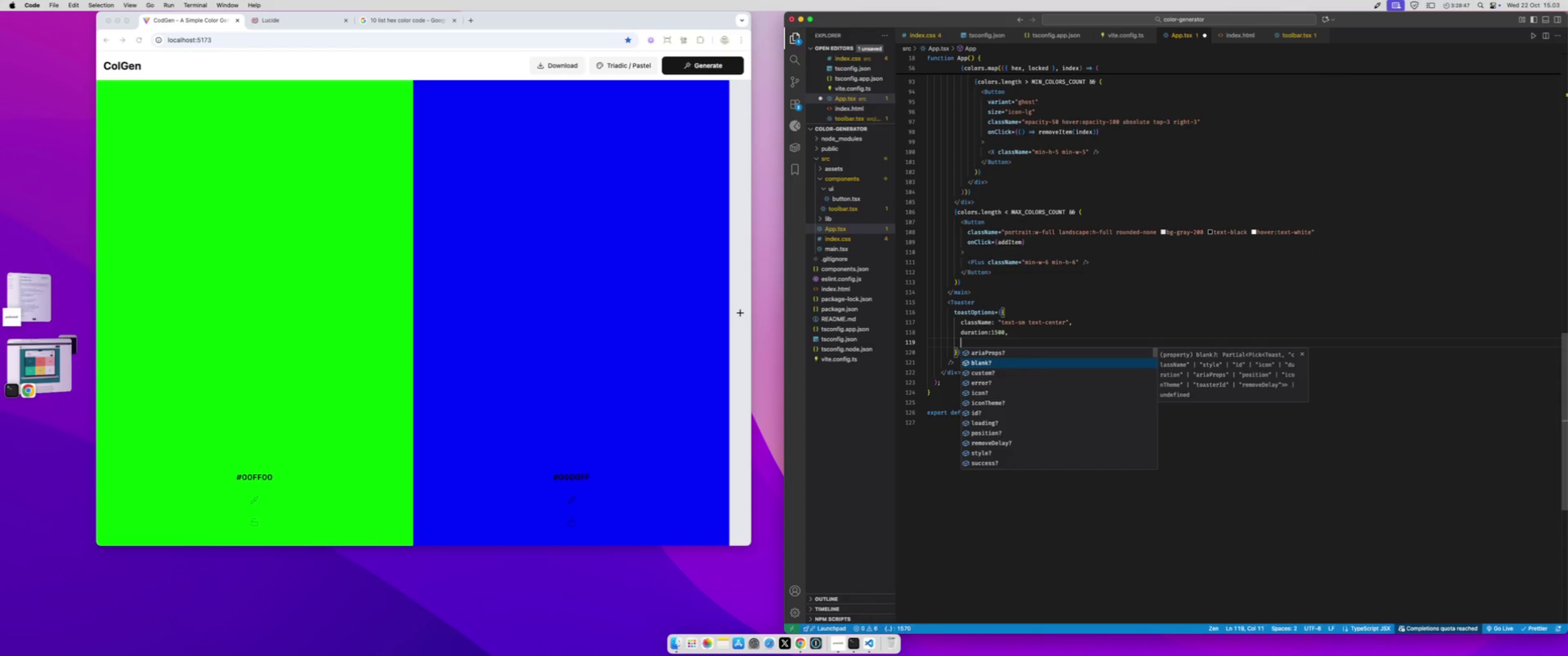 
key(ArrowDown)
 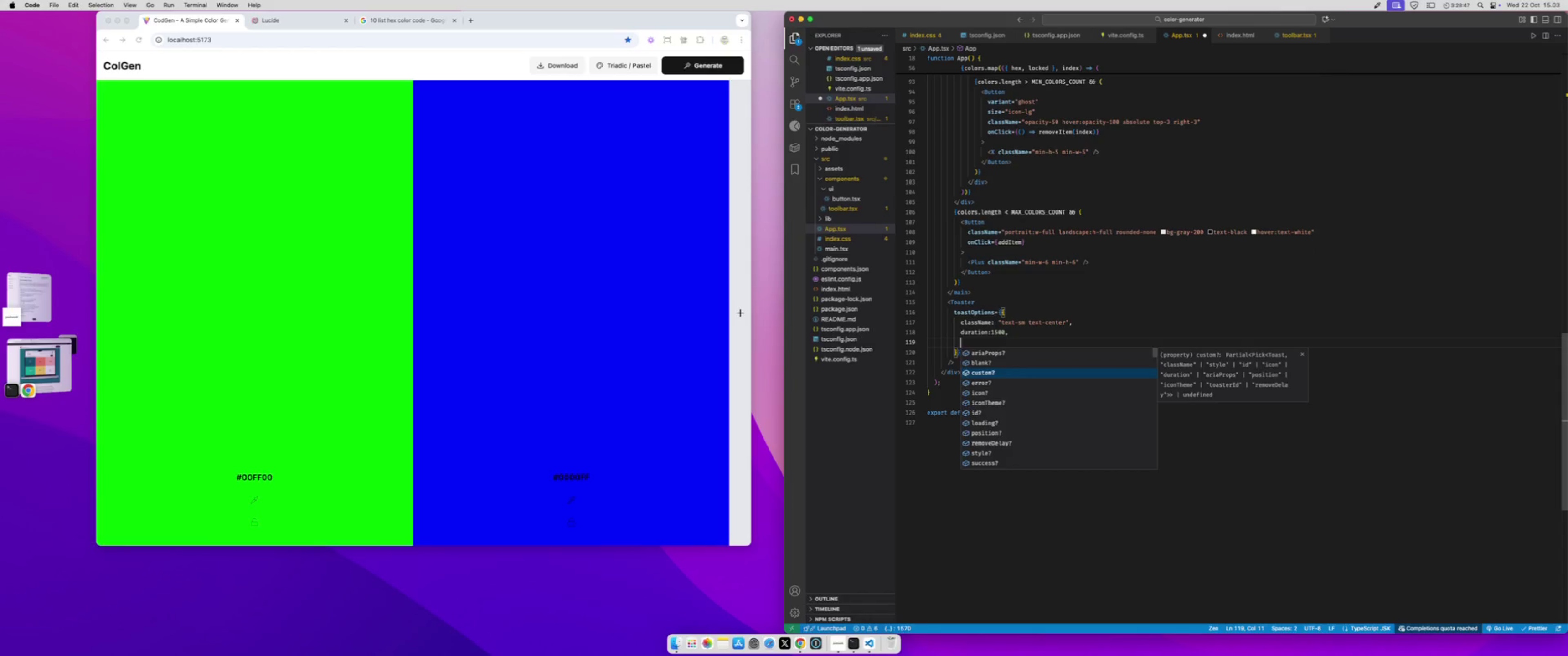 
key(ArrowDown)
 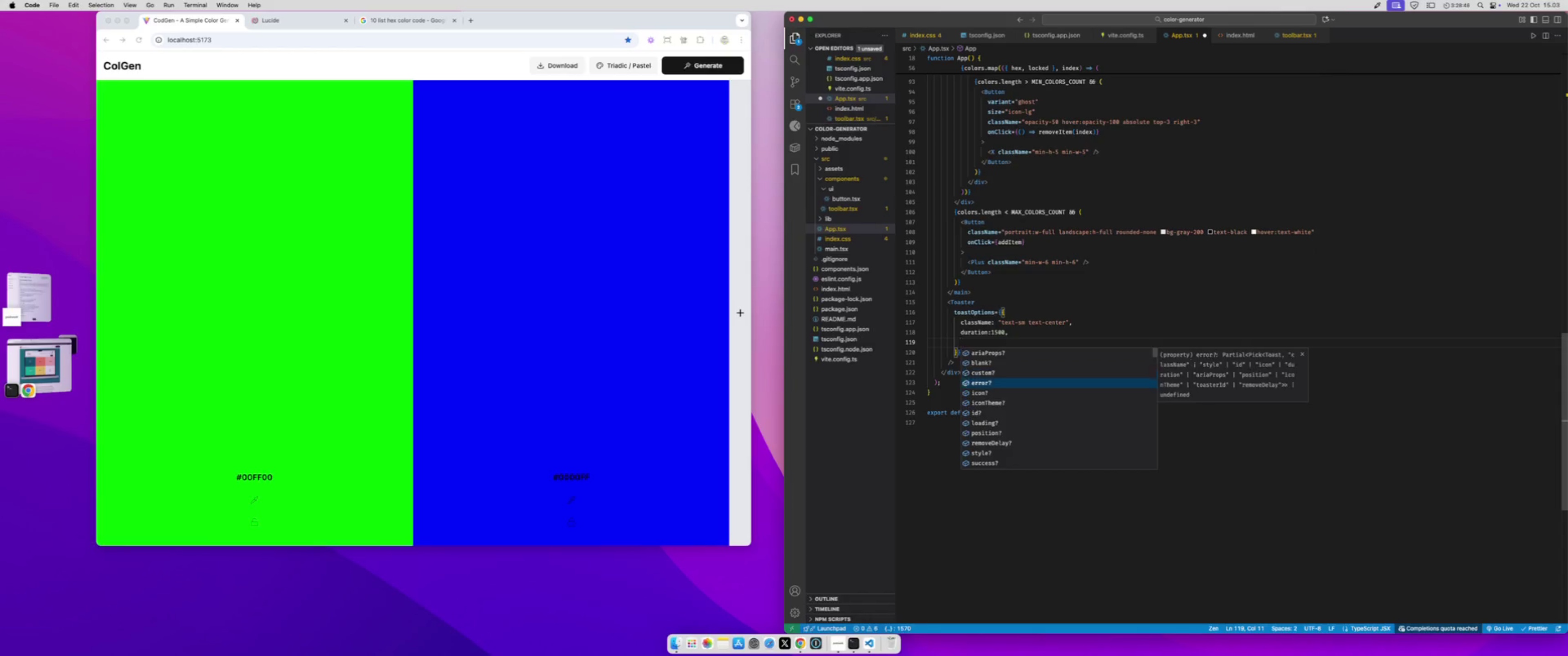 
key(ArrowDown)
 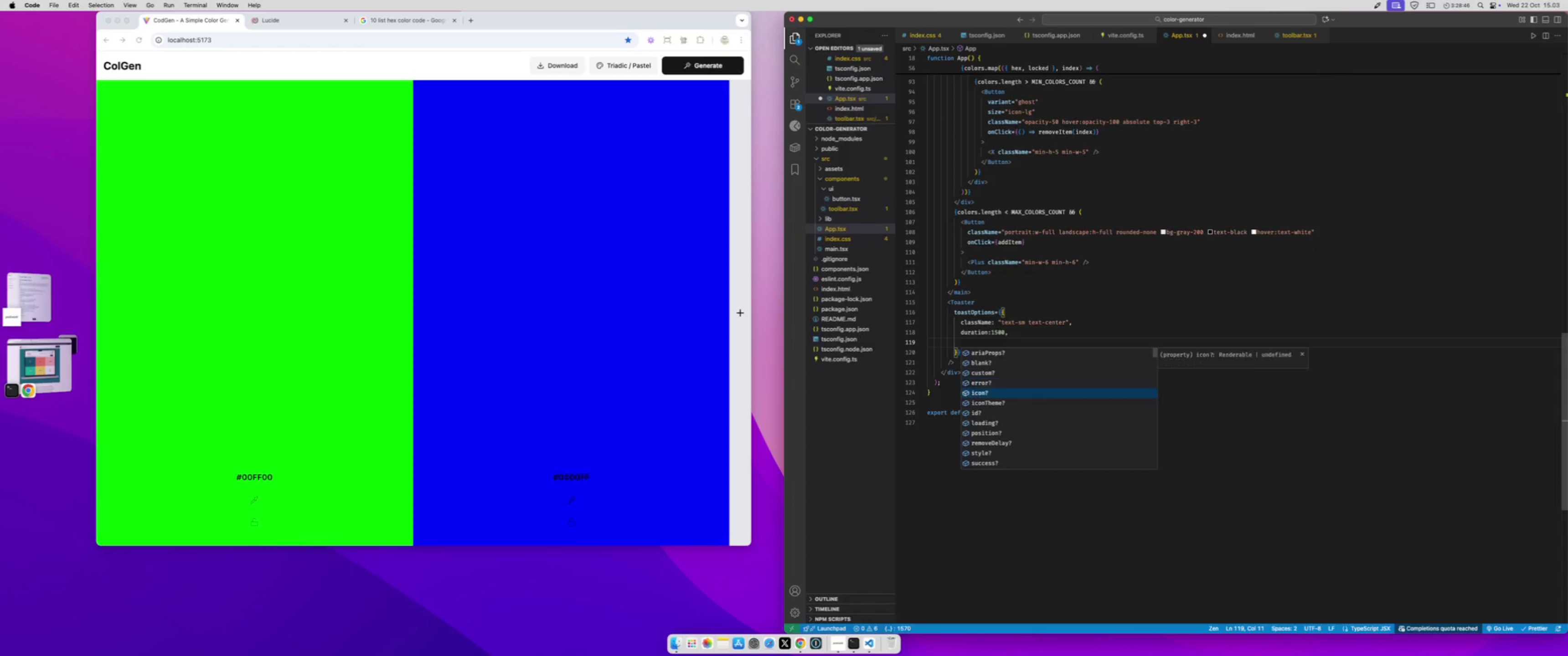 
key(ArrowDown)
 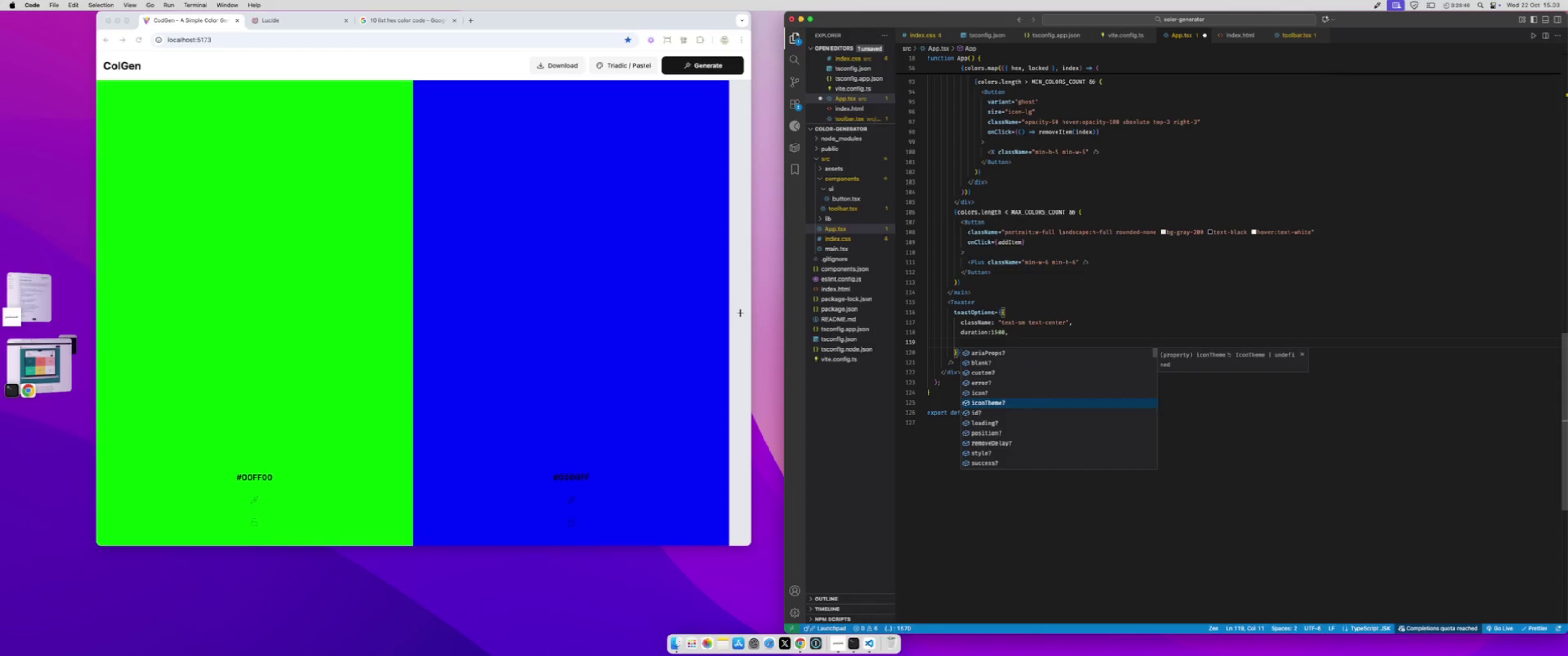 
key(ArrowDown)
 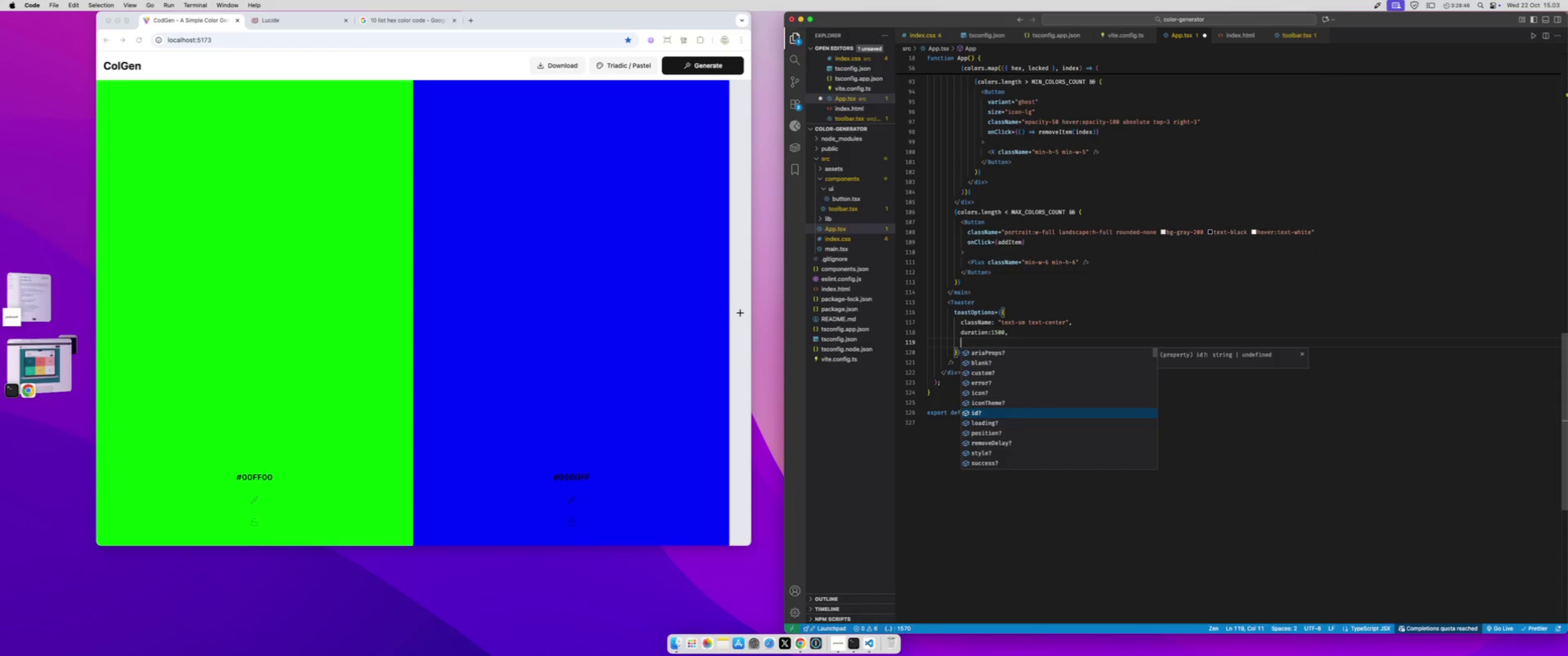 
key(ArrowDown)
 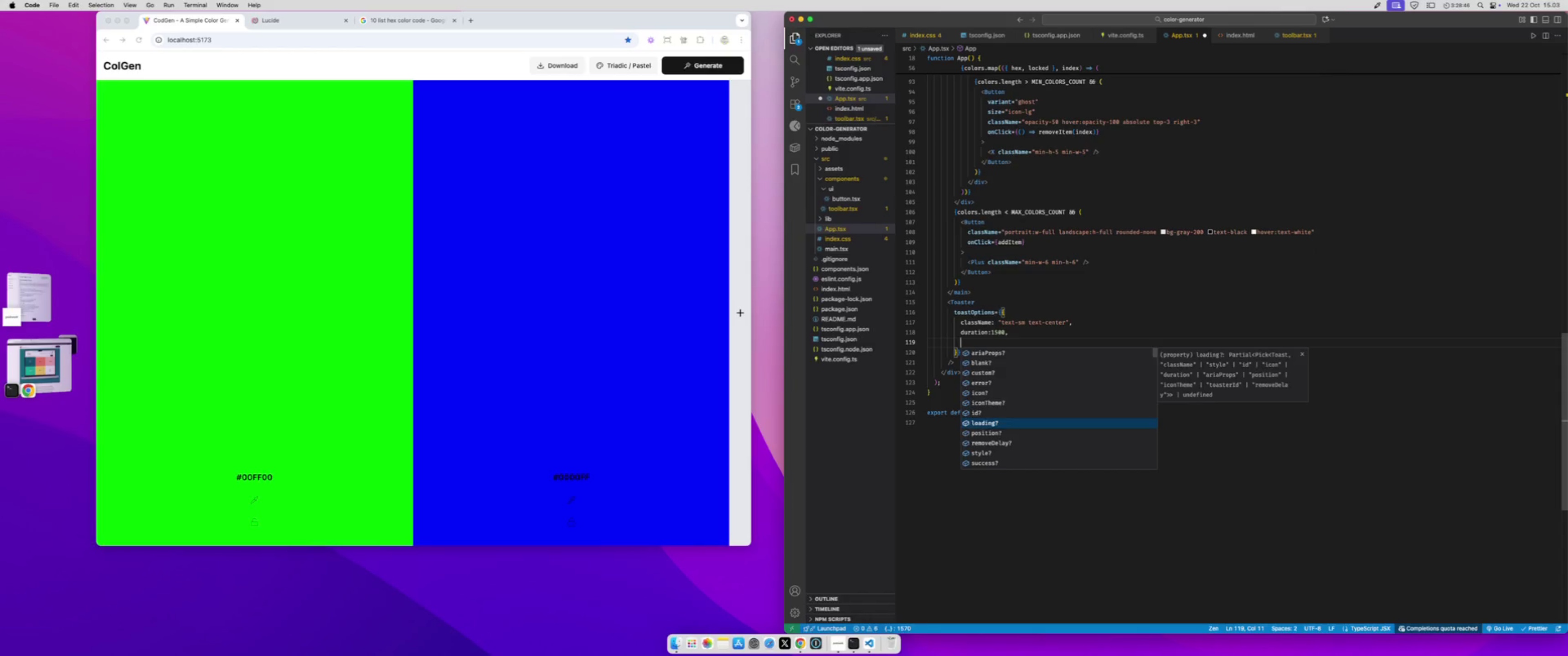 
key(ArrowDown)
 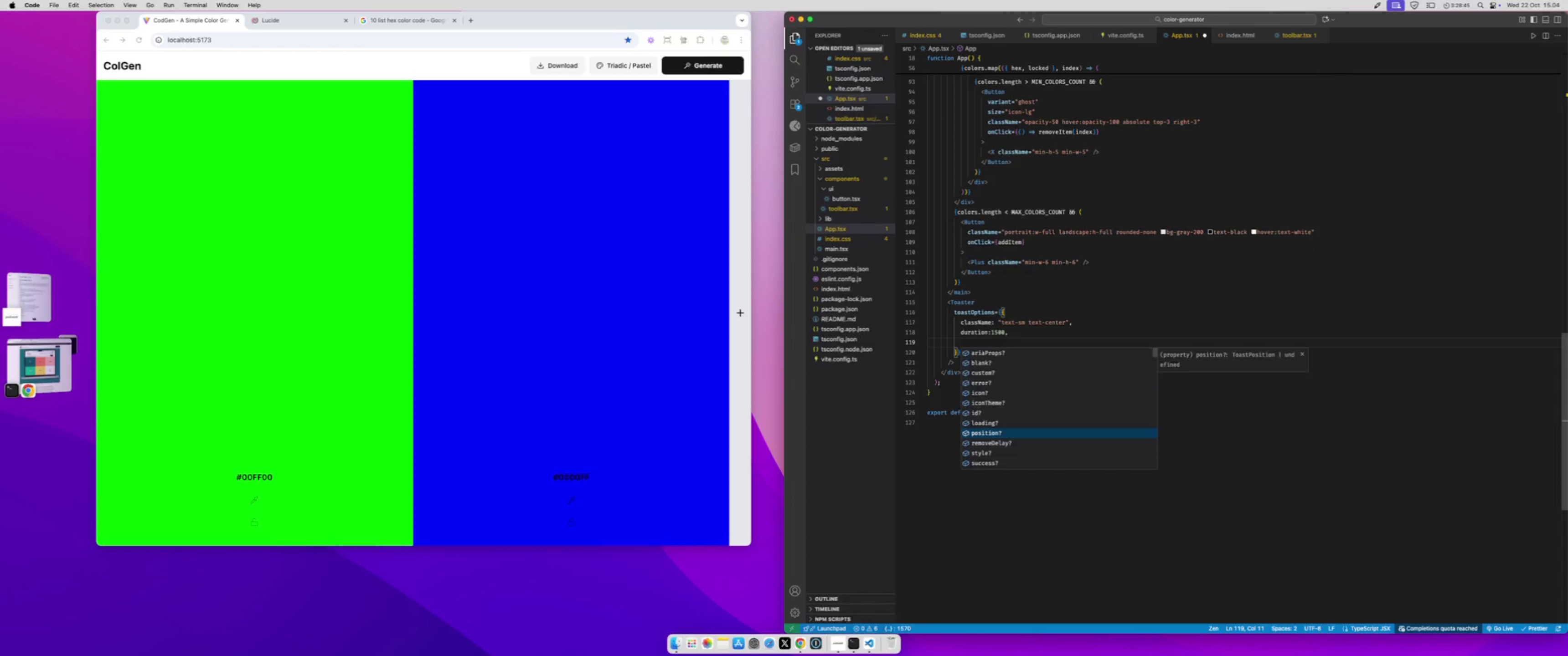 
key(Enter)
 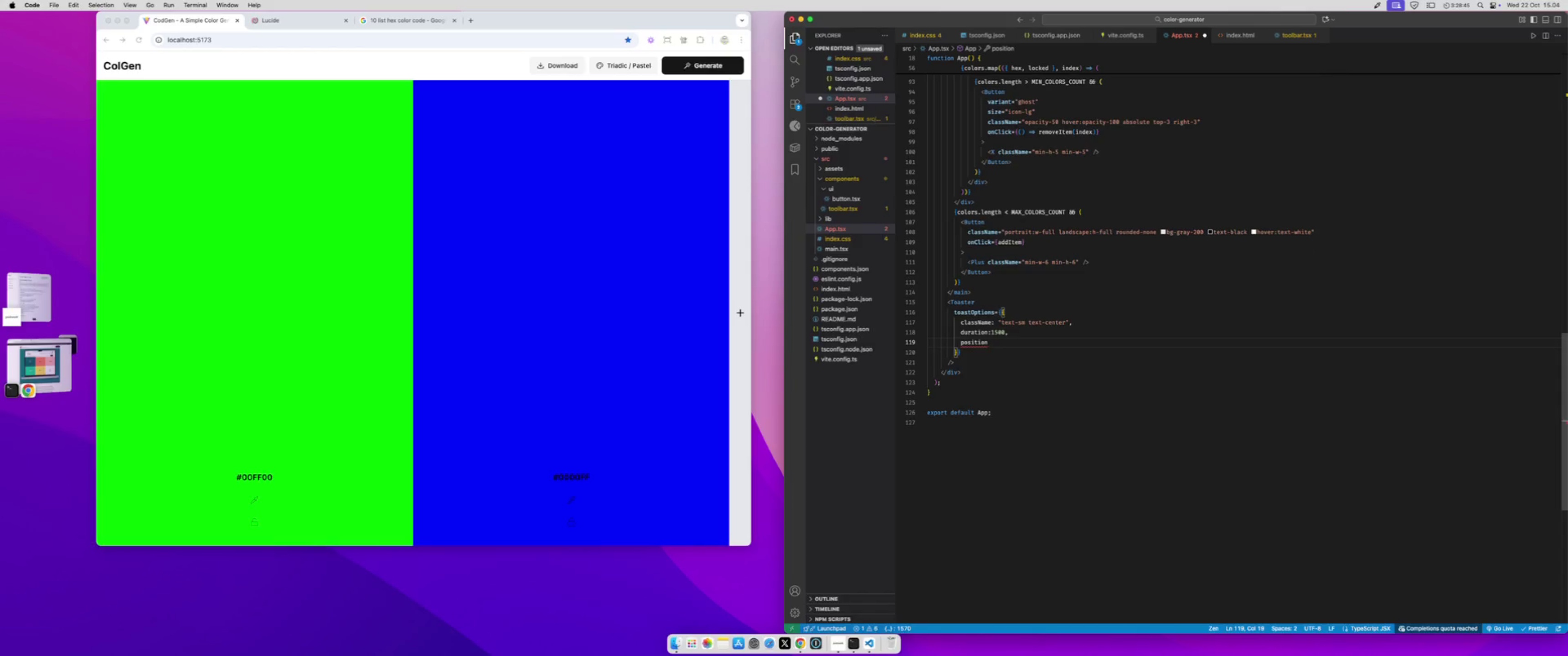 
key(Equal)
 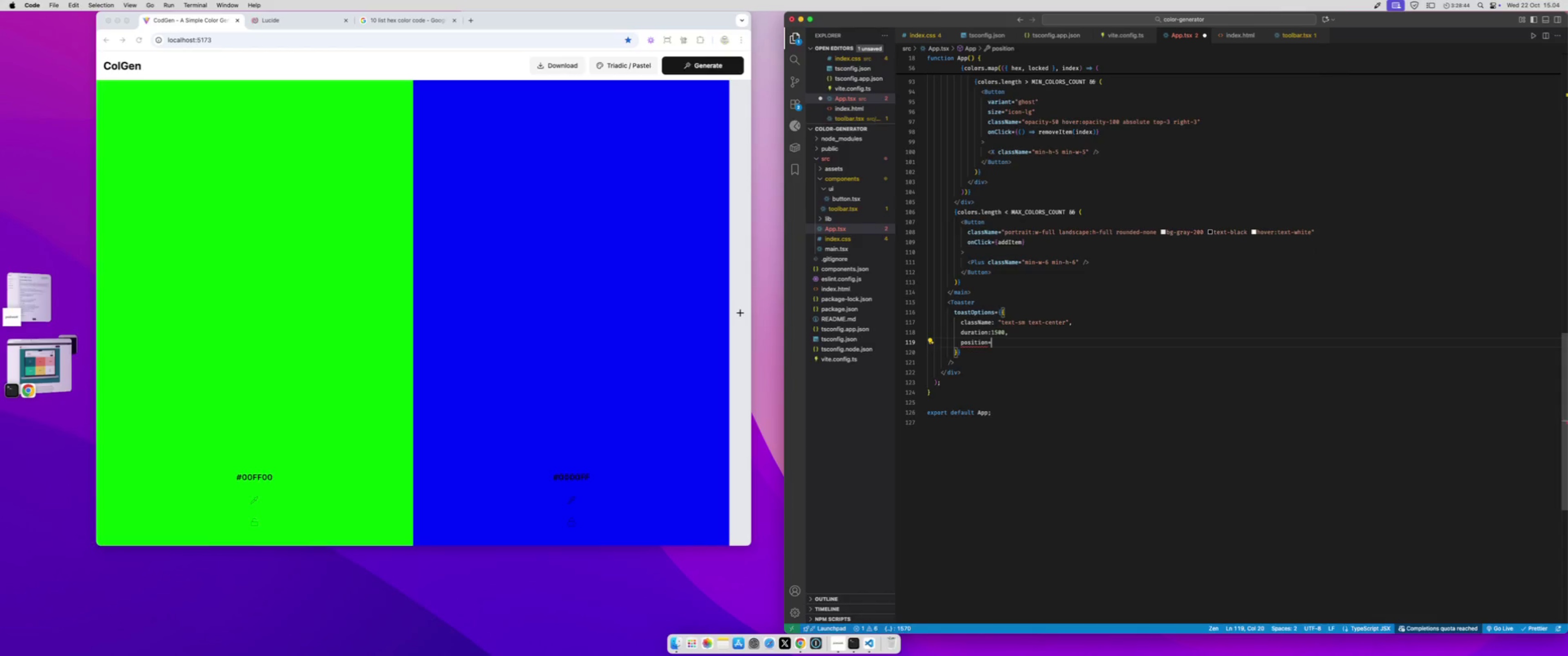 
key(Backspace)
 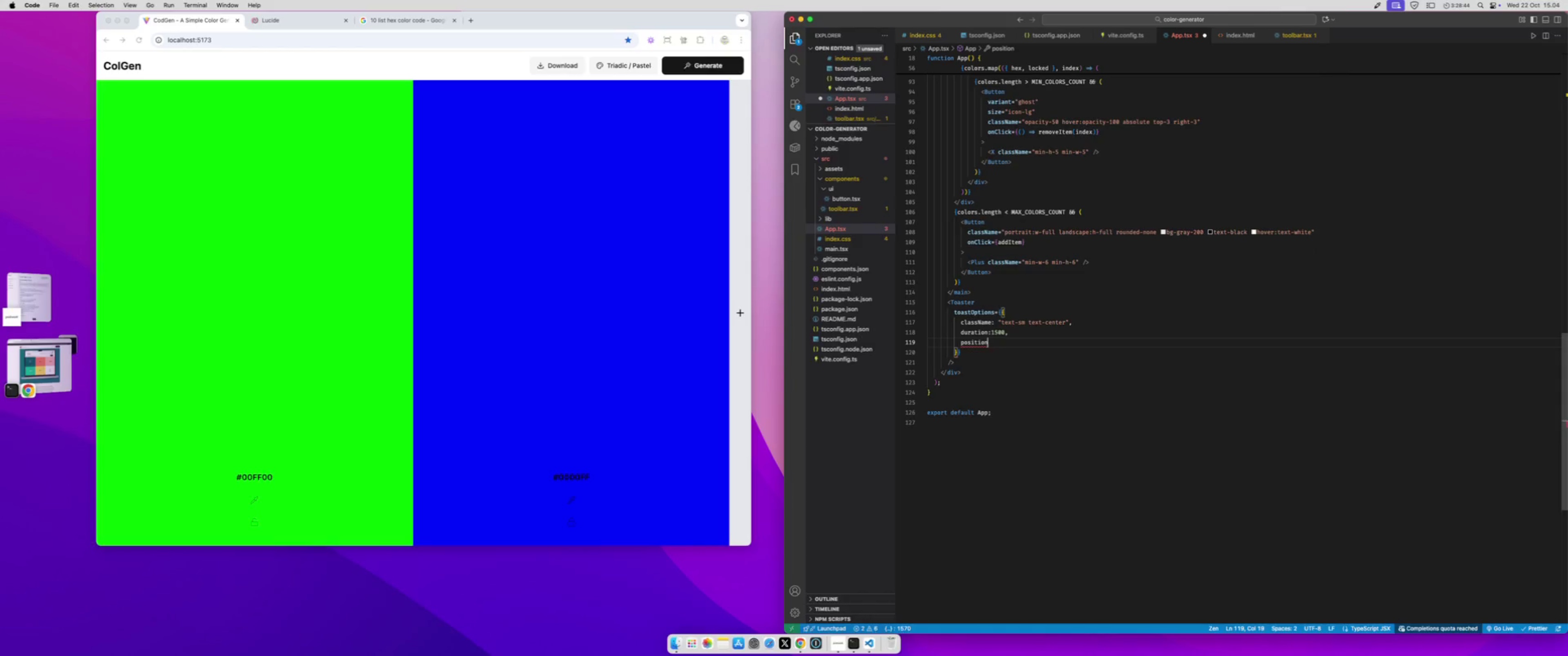 
key(Shift+Semicolon)
 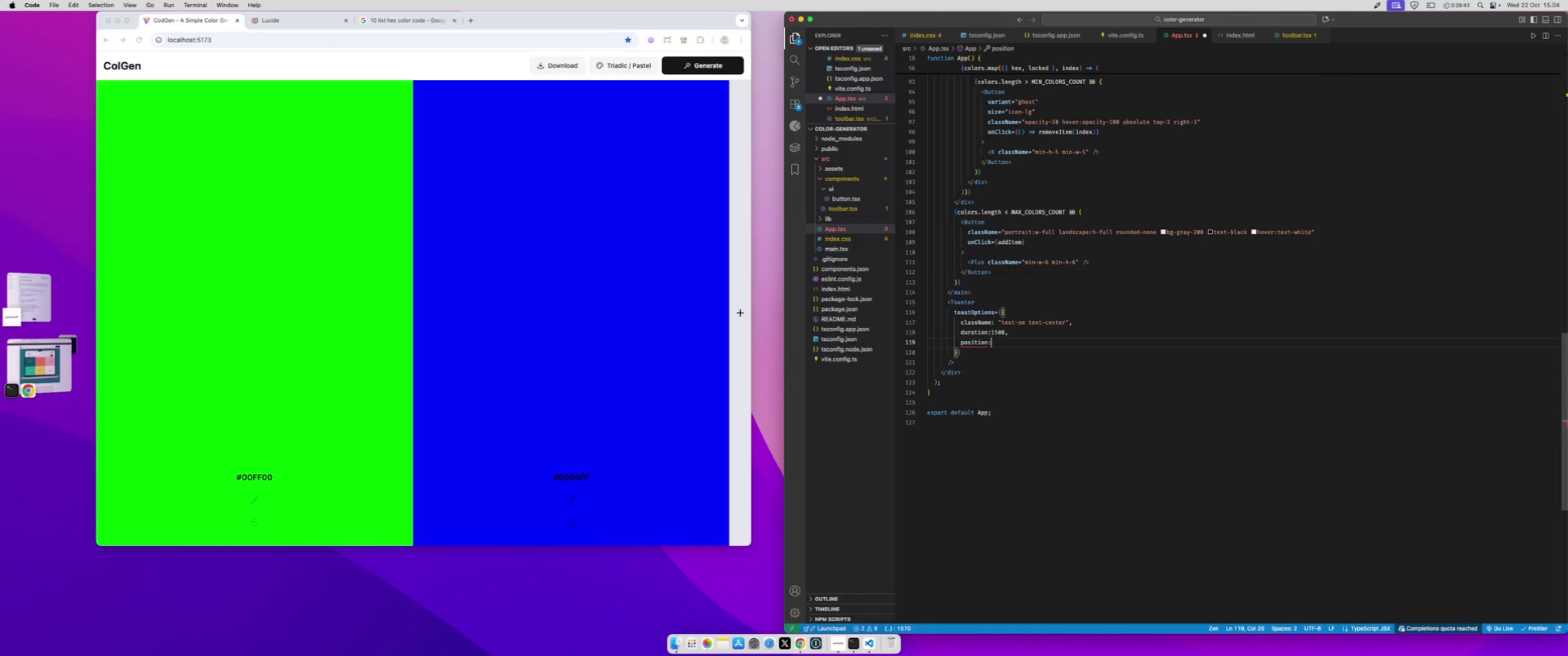 
key(Shift+Quote)
 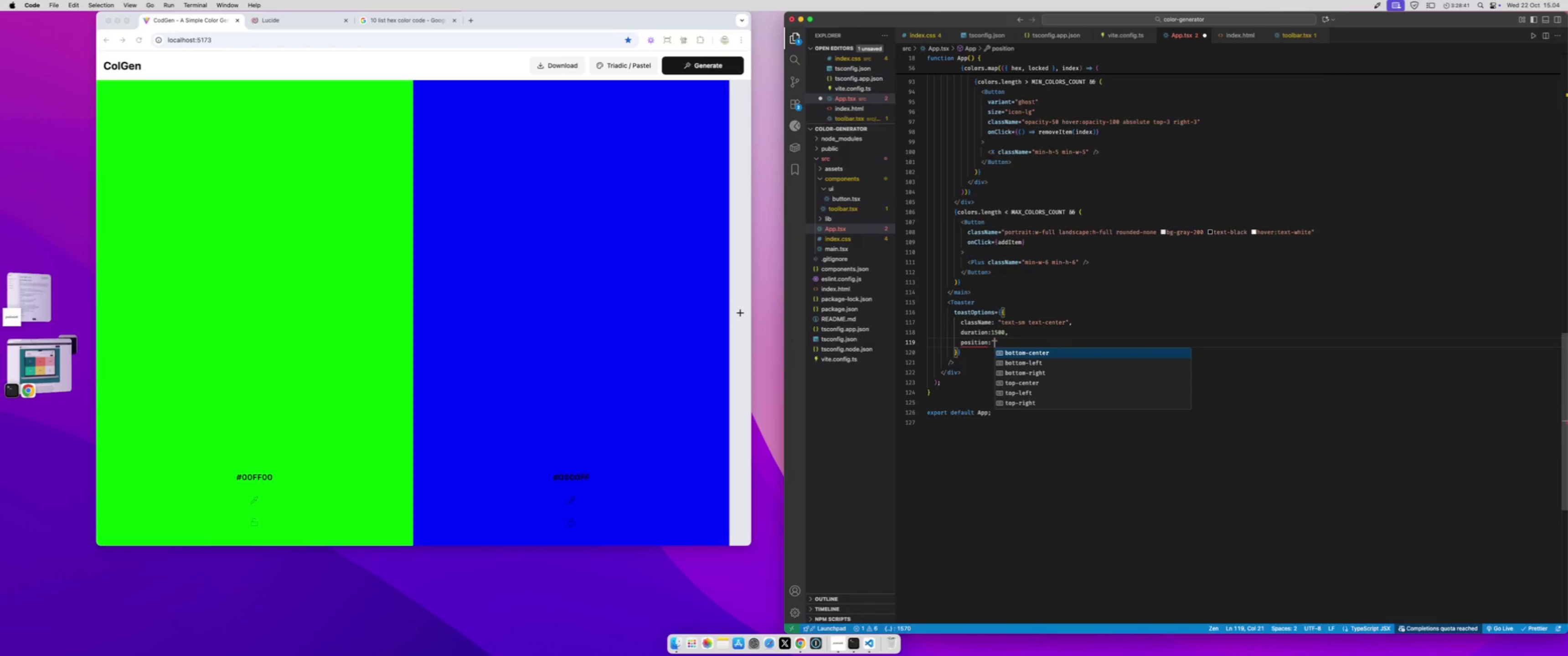 
key(Enter)
 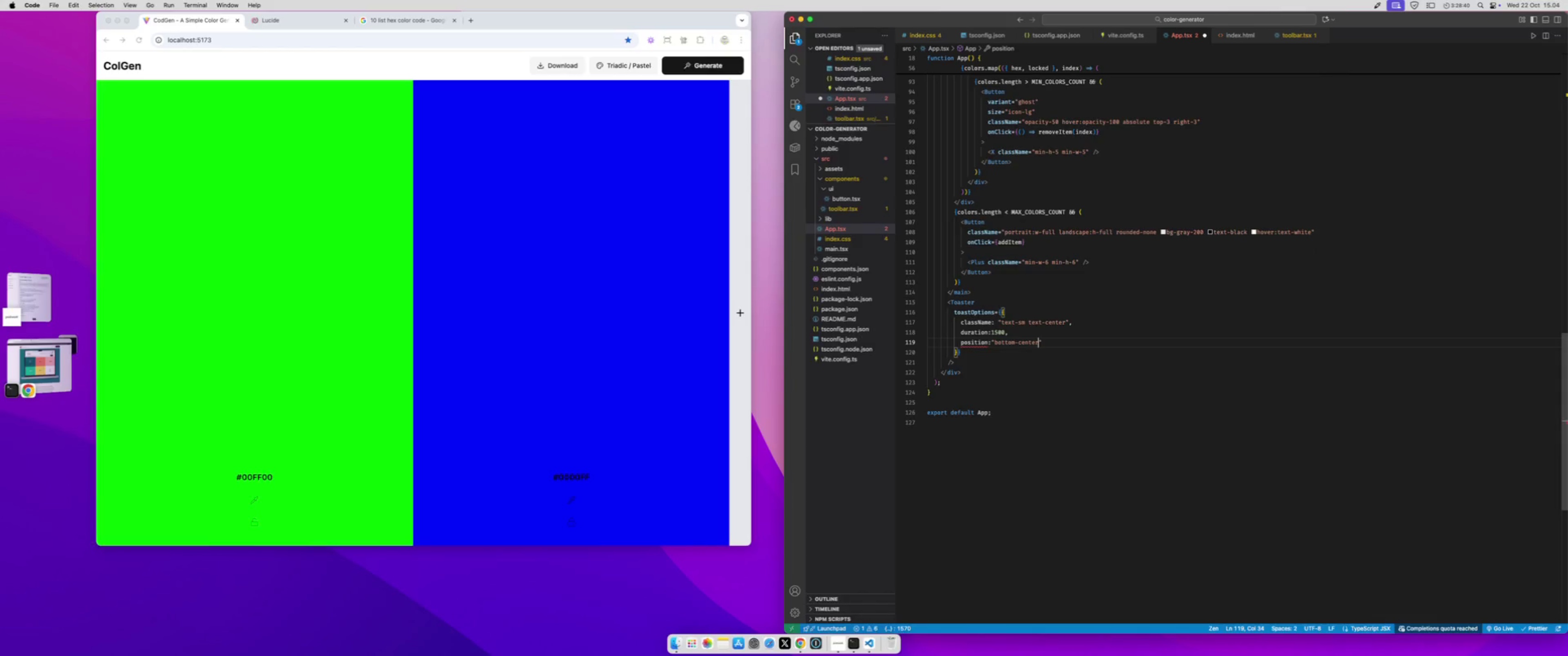 
key(Meta+S)
 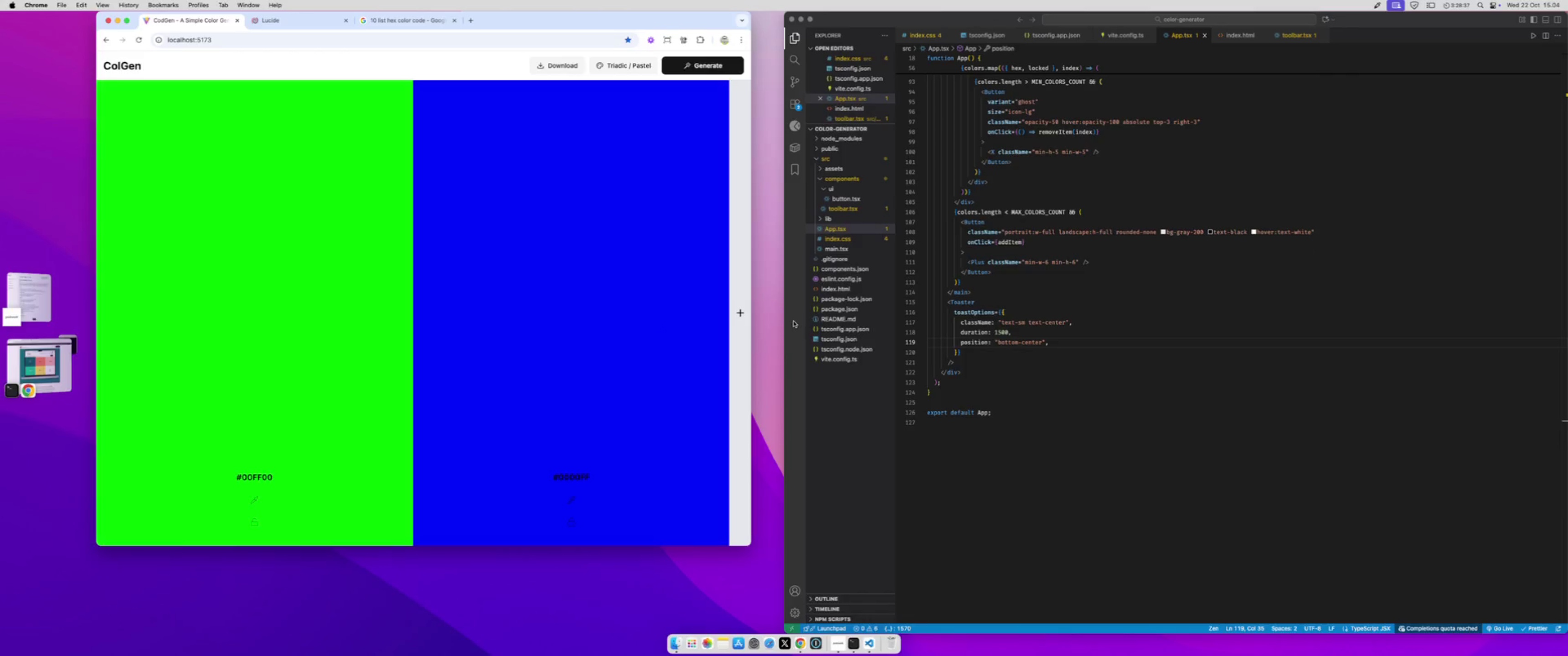 
left_click([737, 313])
 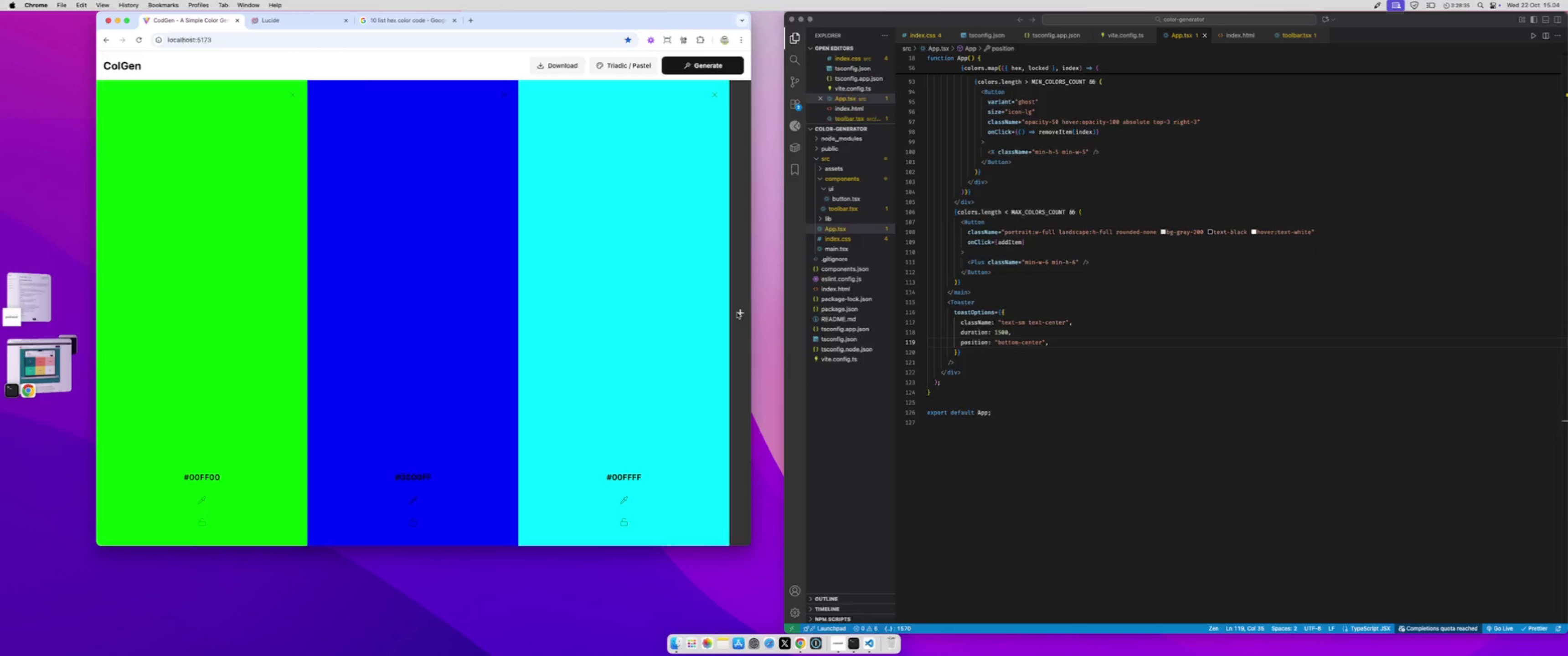 
left_click([737, 313])
 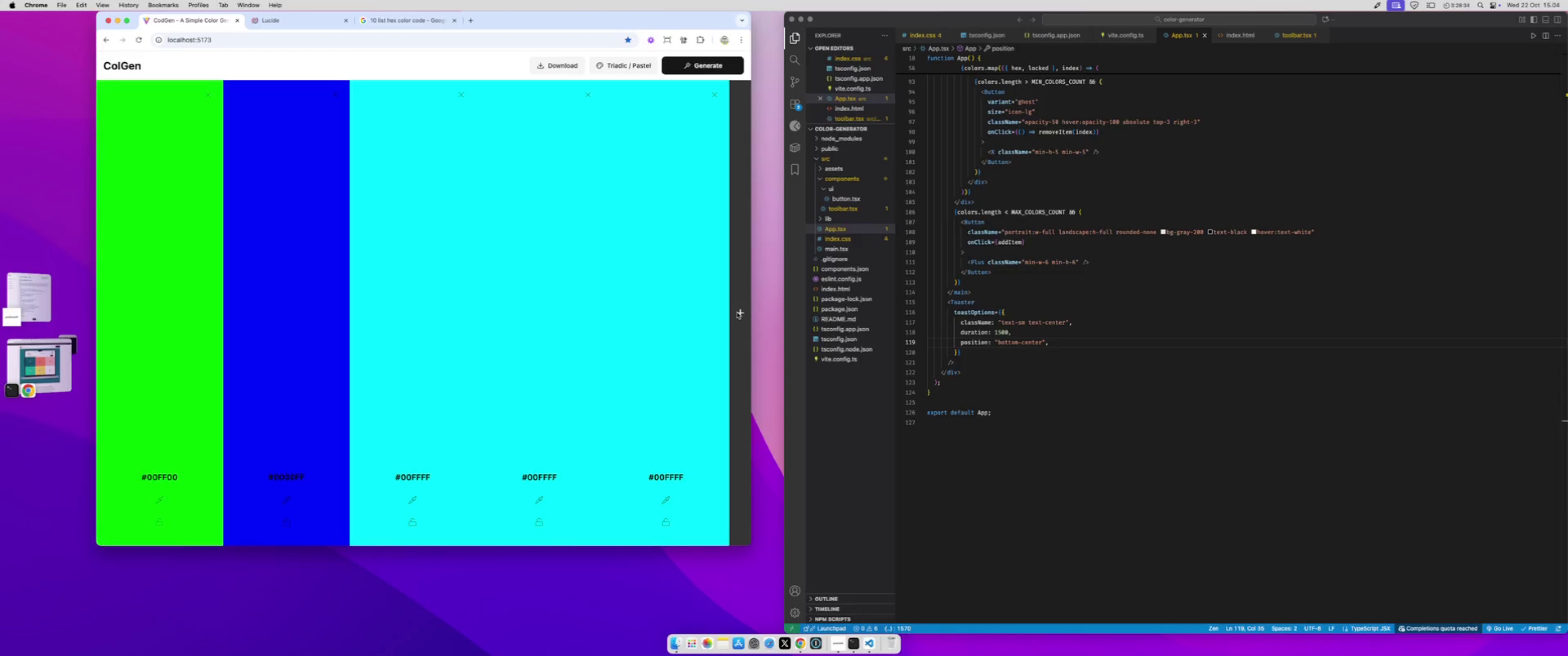 
double_click([737, 313])
 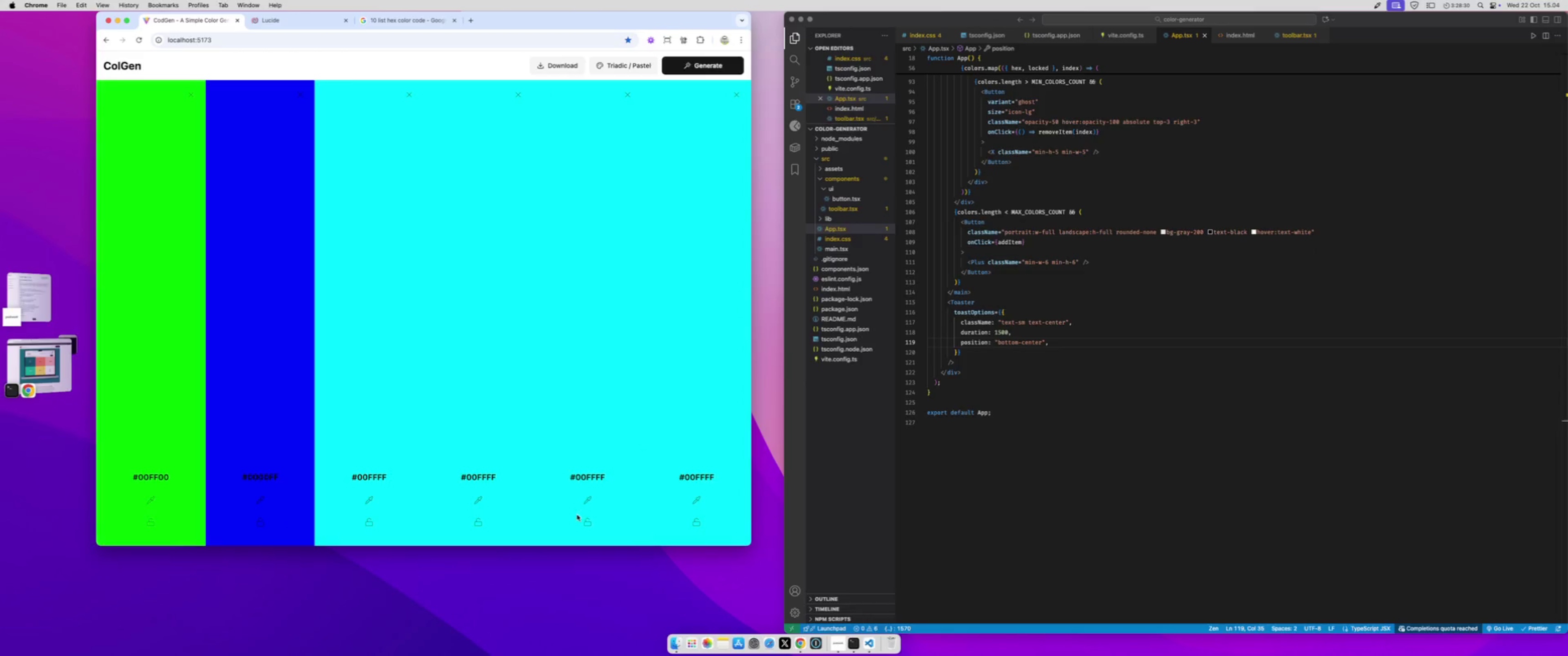 
wait(5.07)
 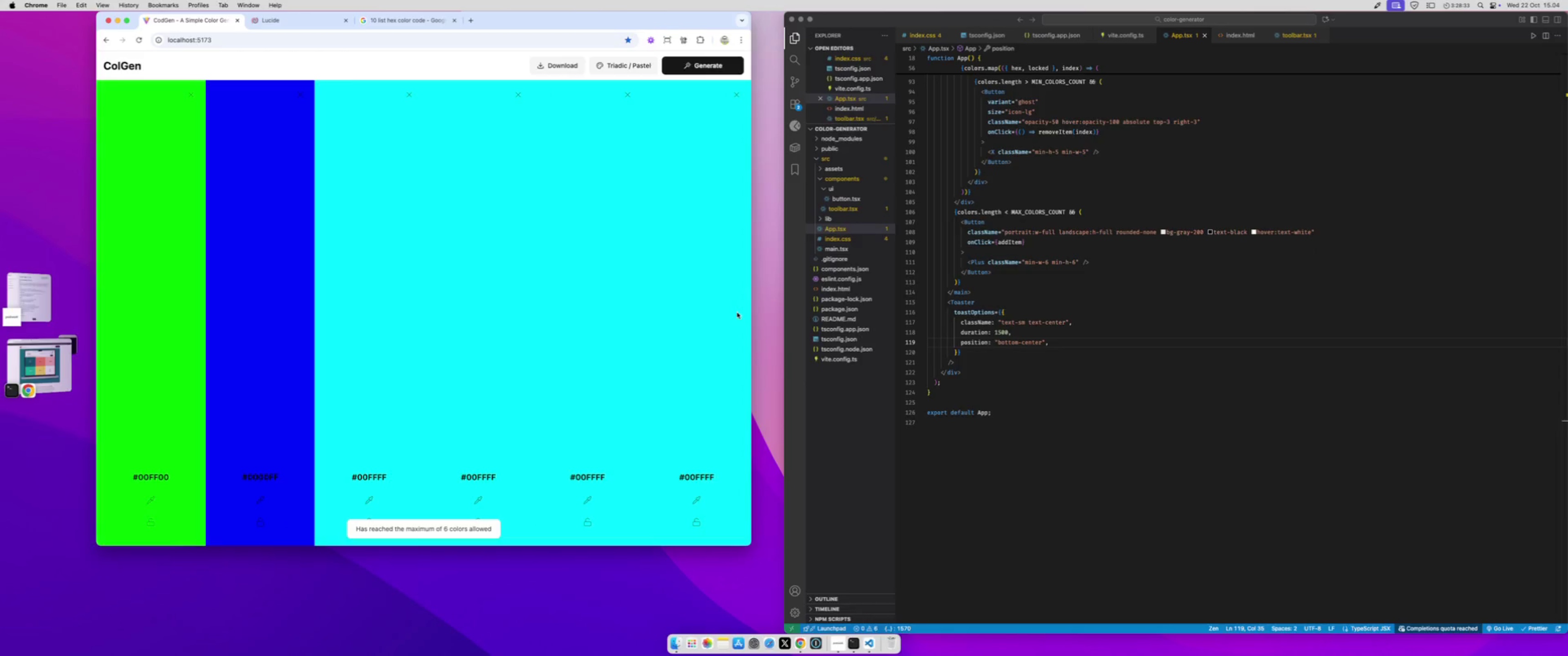 
left_click([632, 96])
 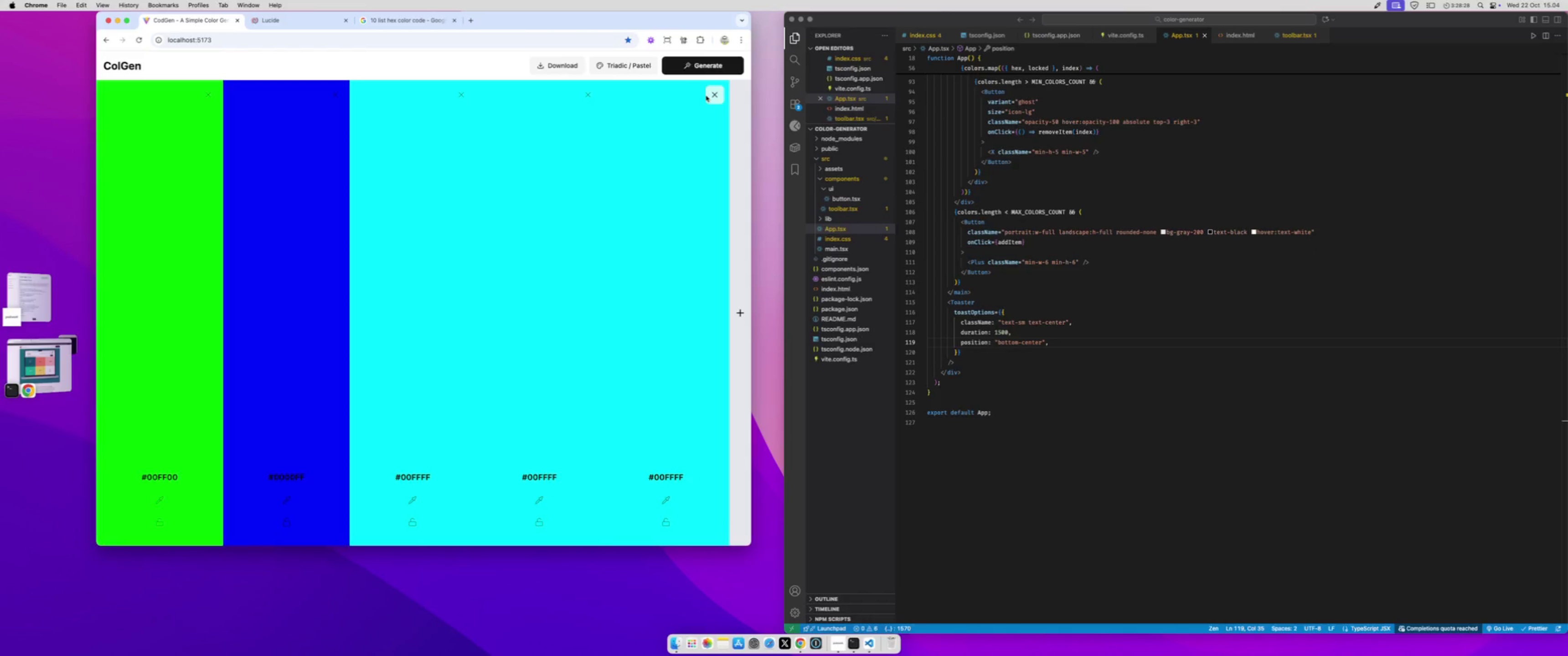 
left_click([707, 95])
 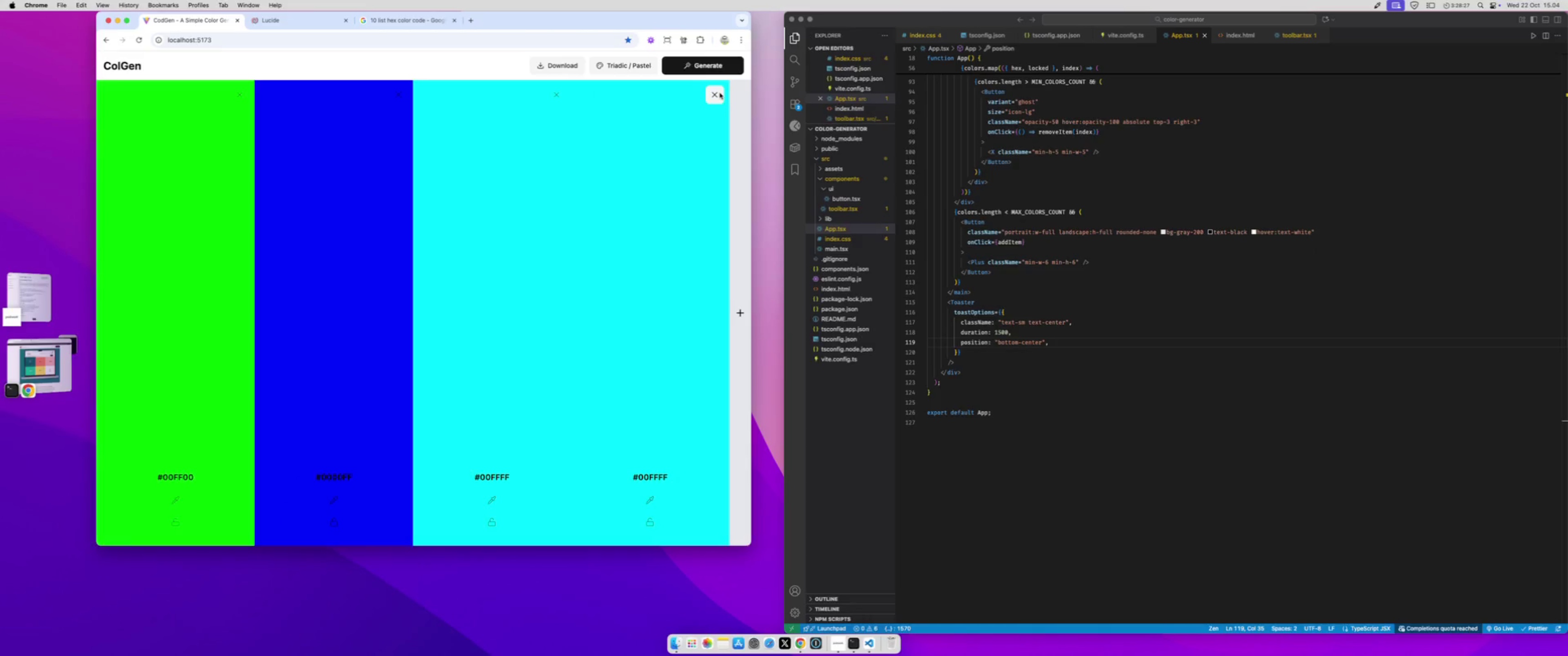 
left_click([720, 93])
 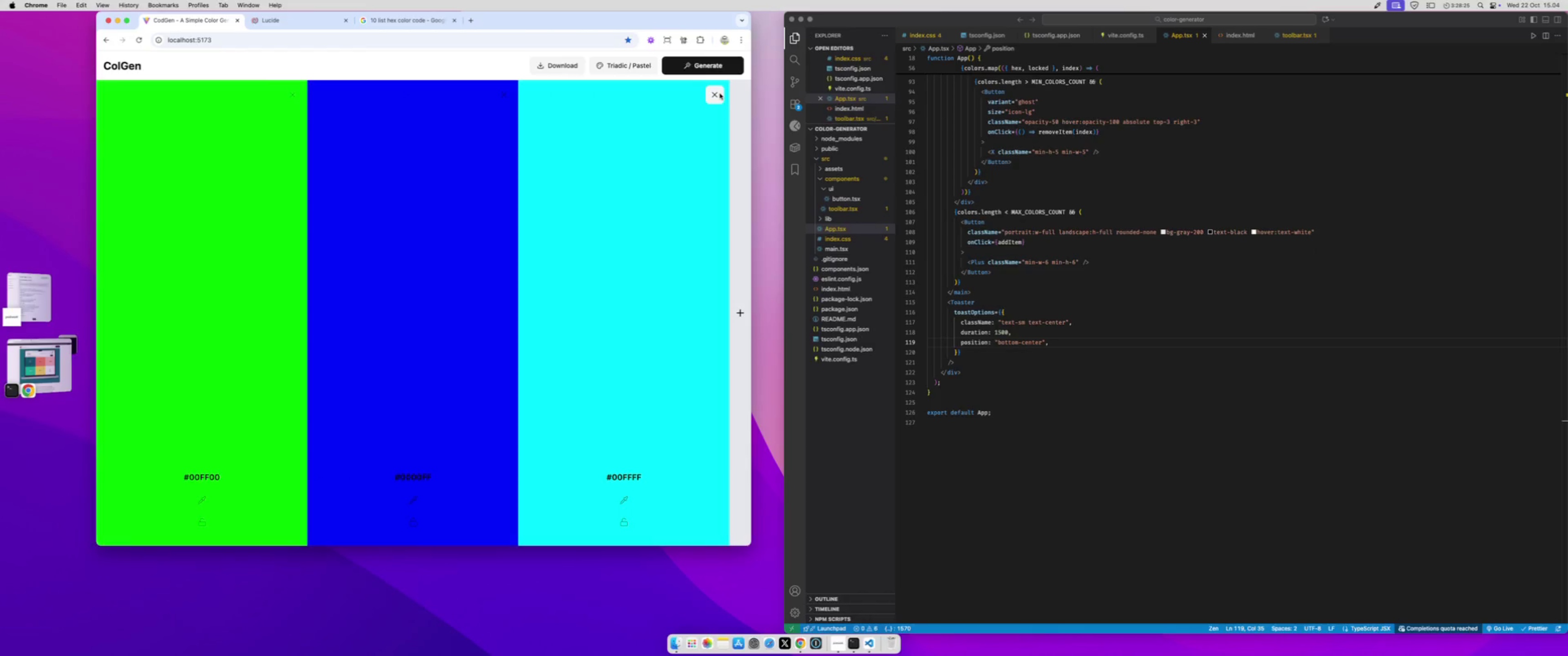 
left_click([720, 93])
 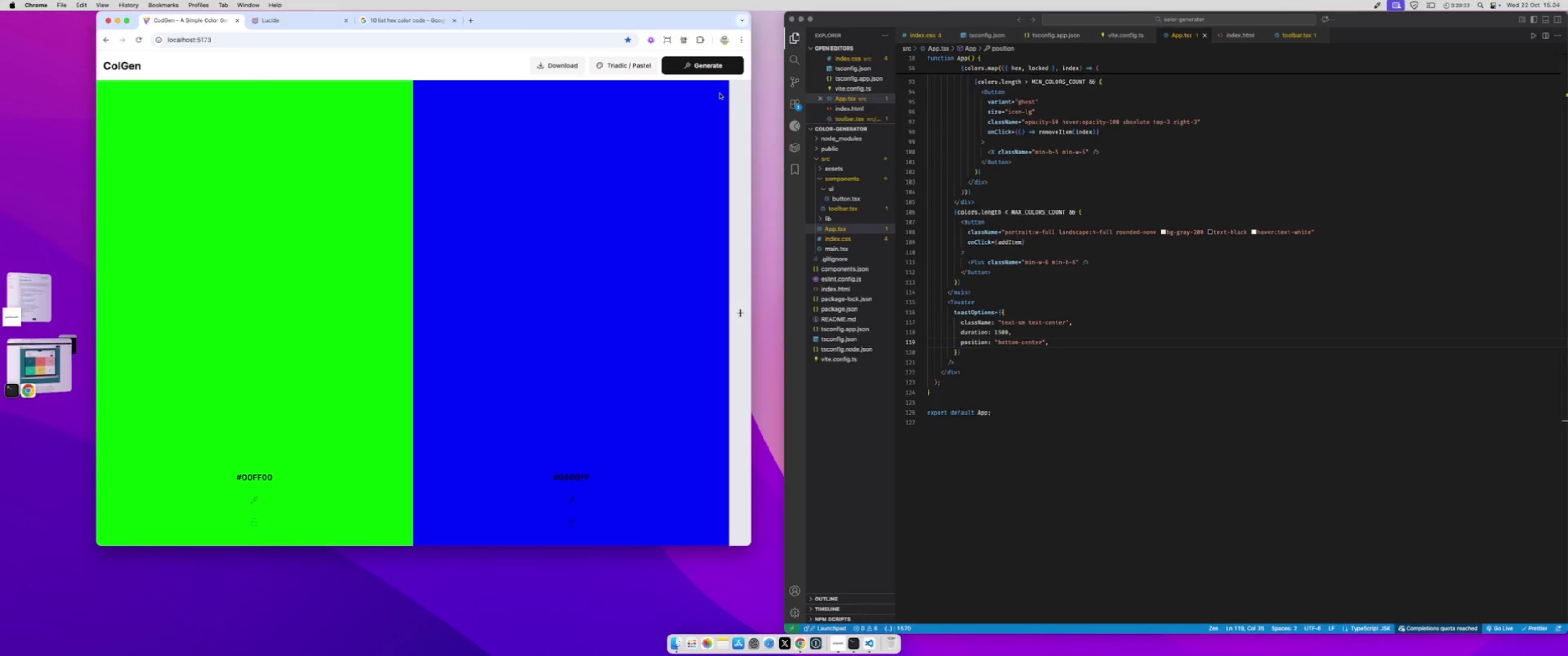 
left_click([720, 93])
 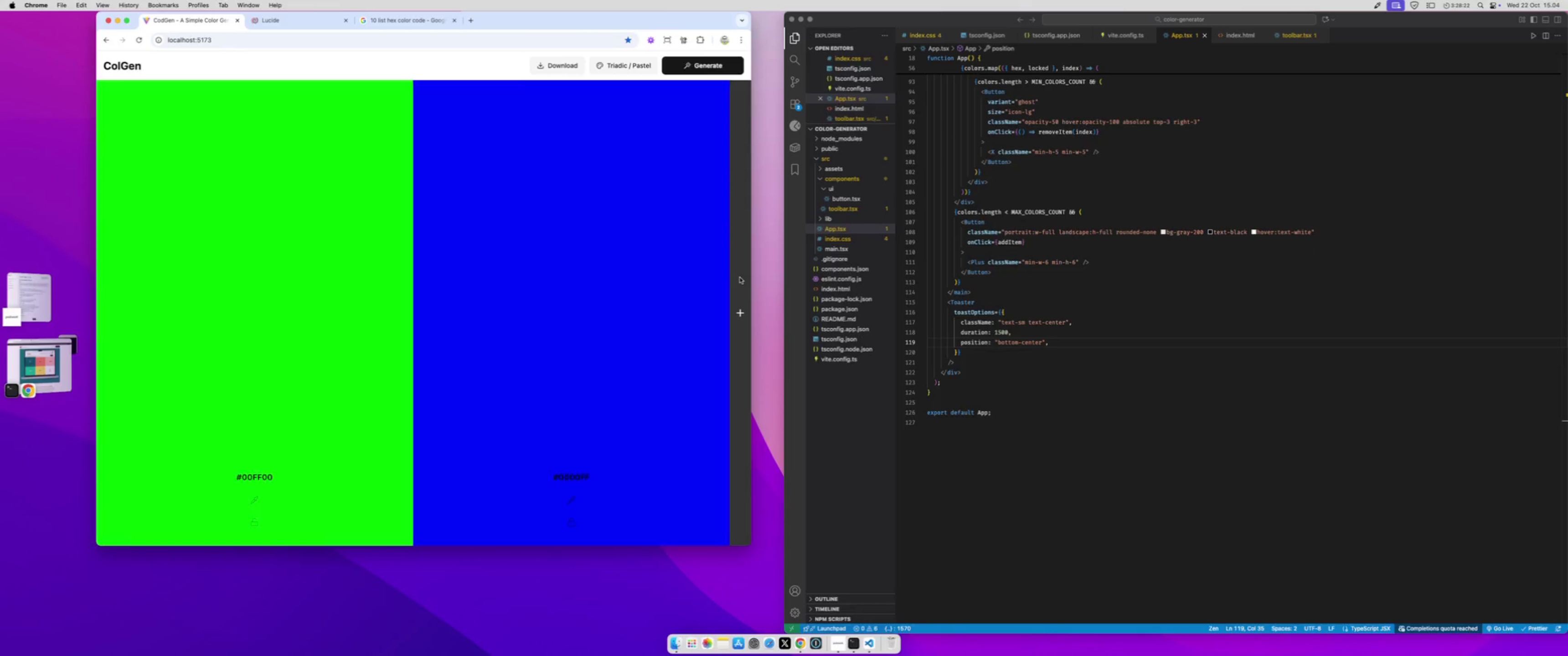 
double_click([740, 277])
 